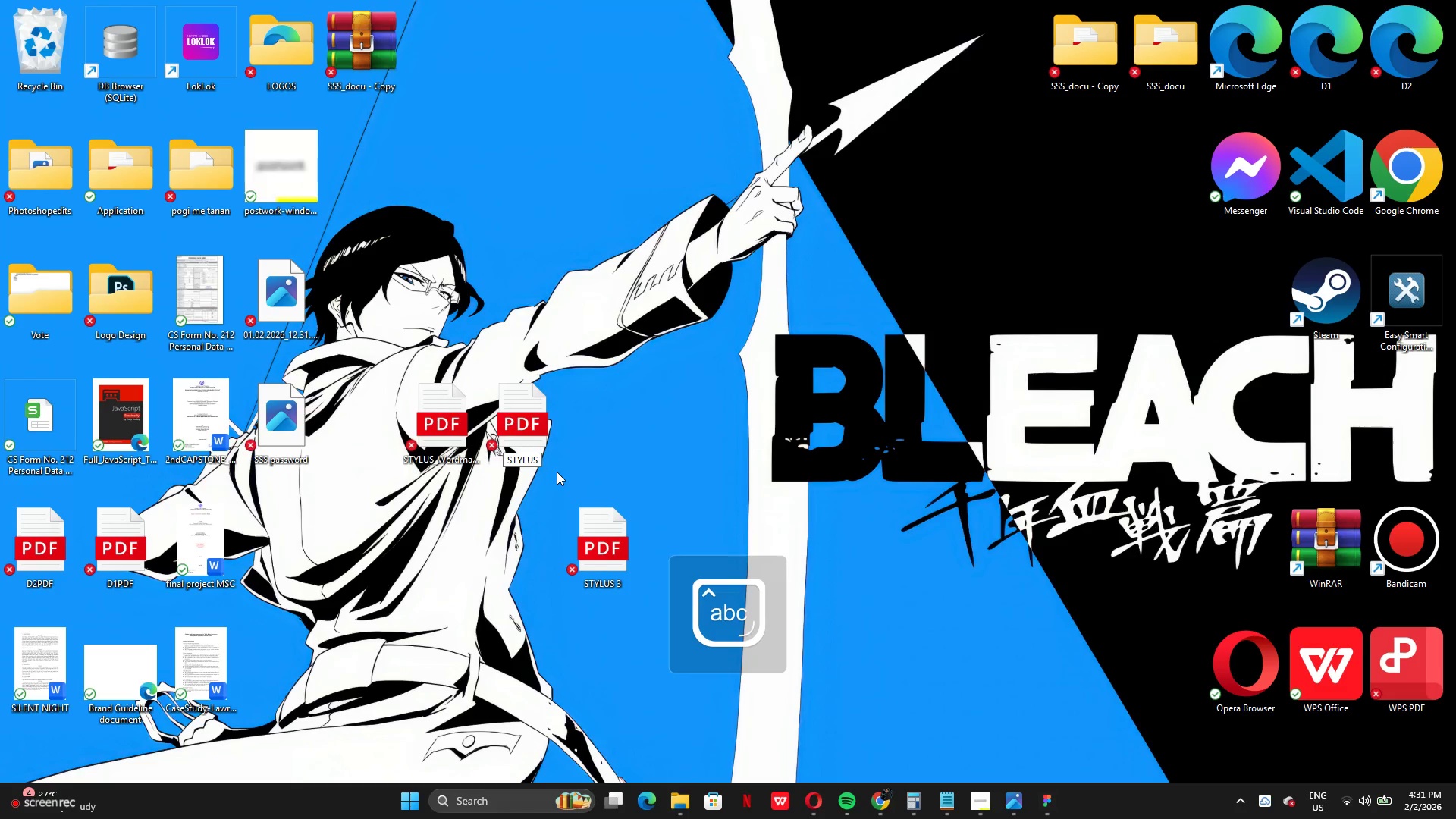 
key(Shift+Minus)
 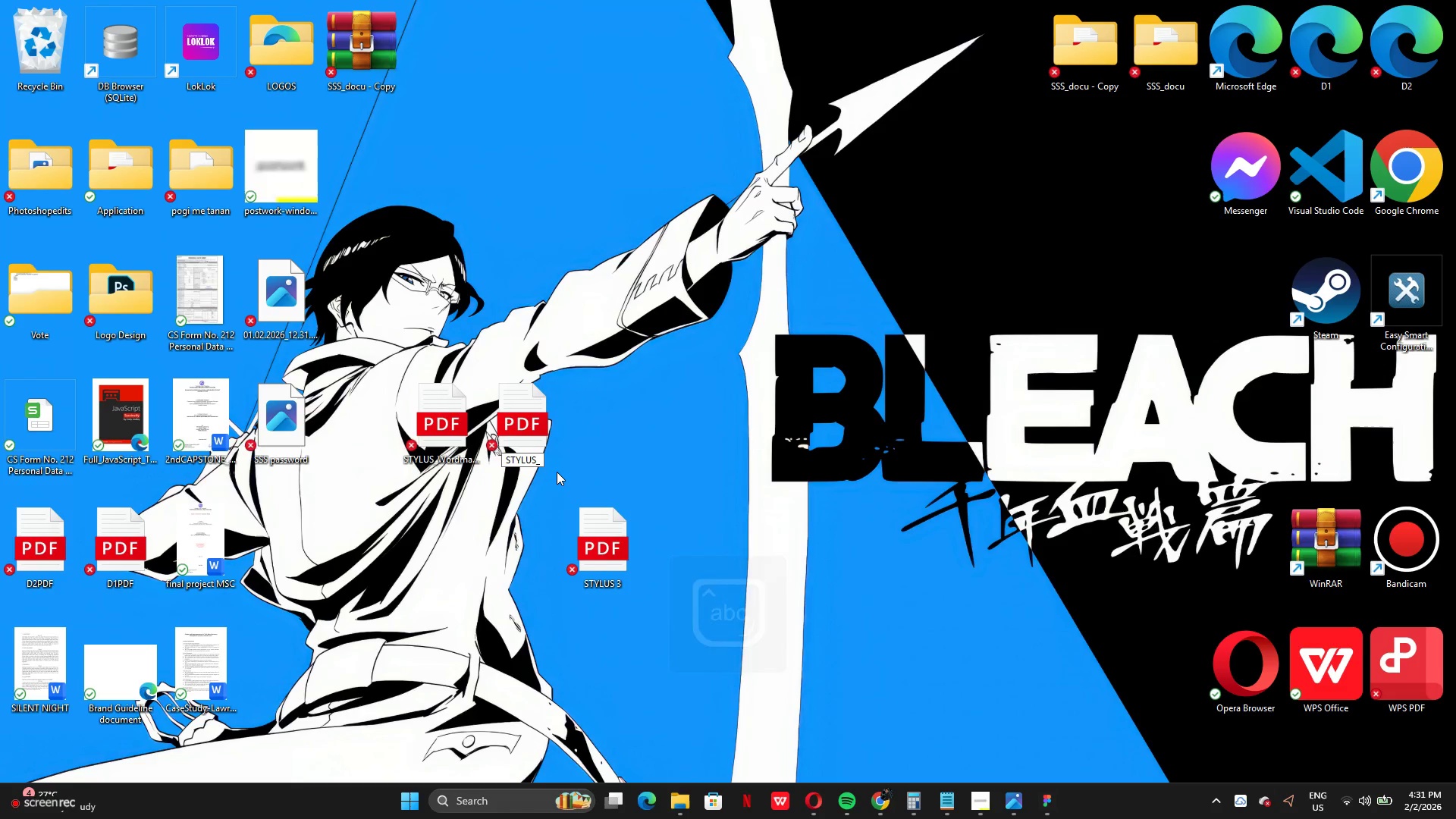 
key(2)
 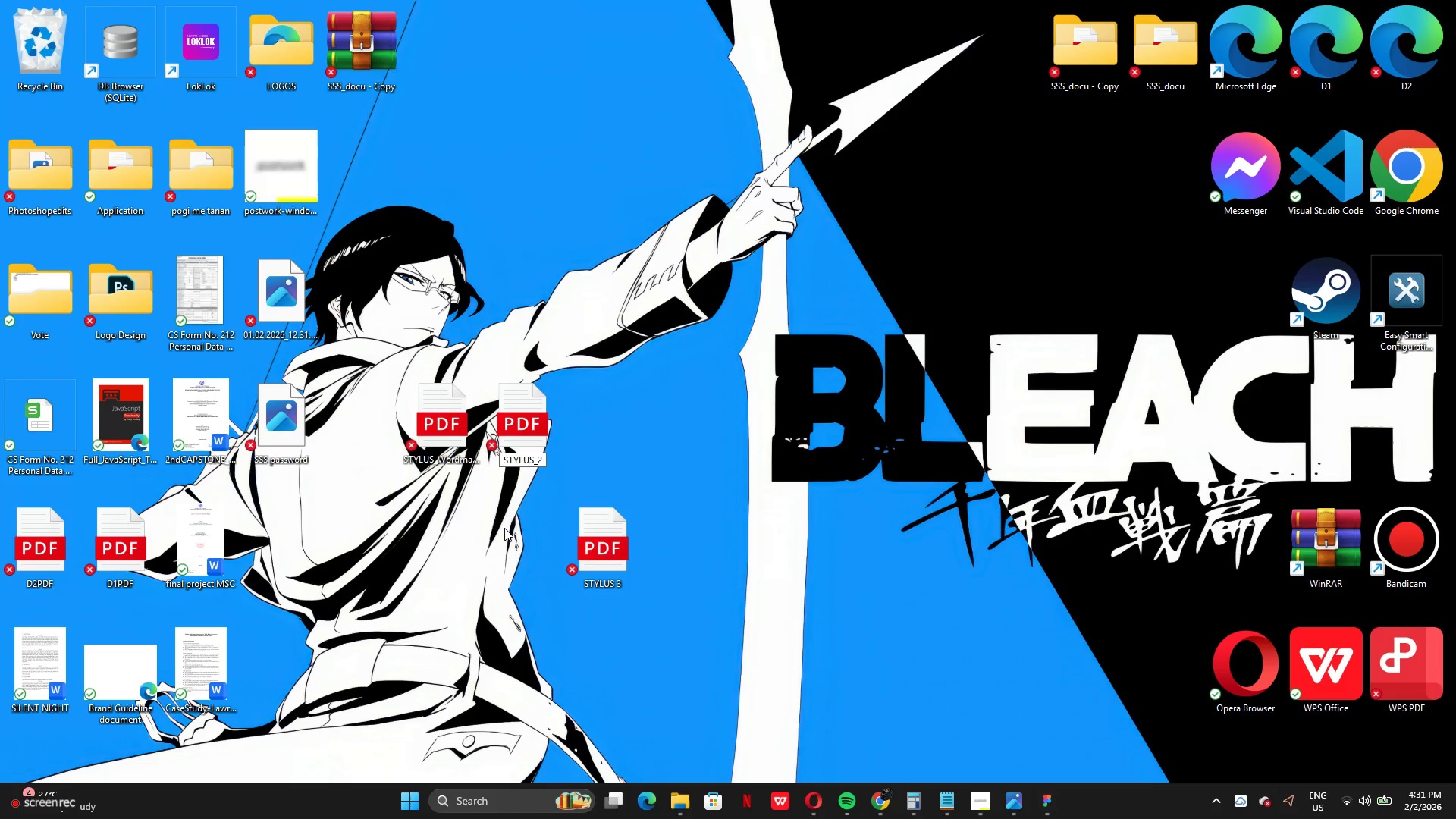 
key(Enter)
 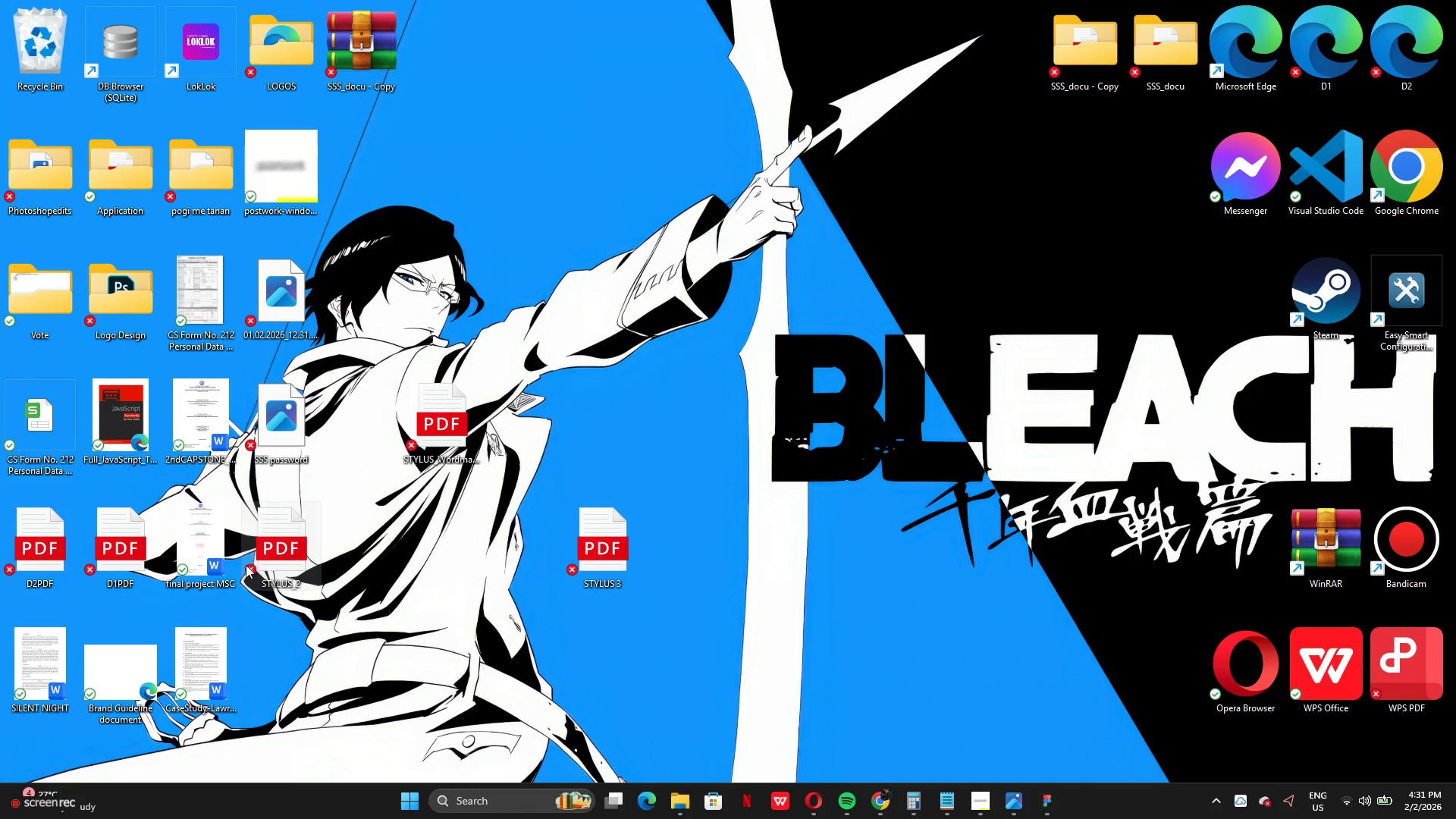 
left_click_drag(start_coordinate=[275, 553], to_coordinate=[537, 433])
 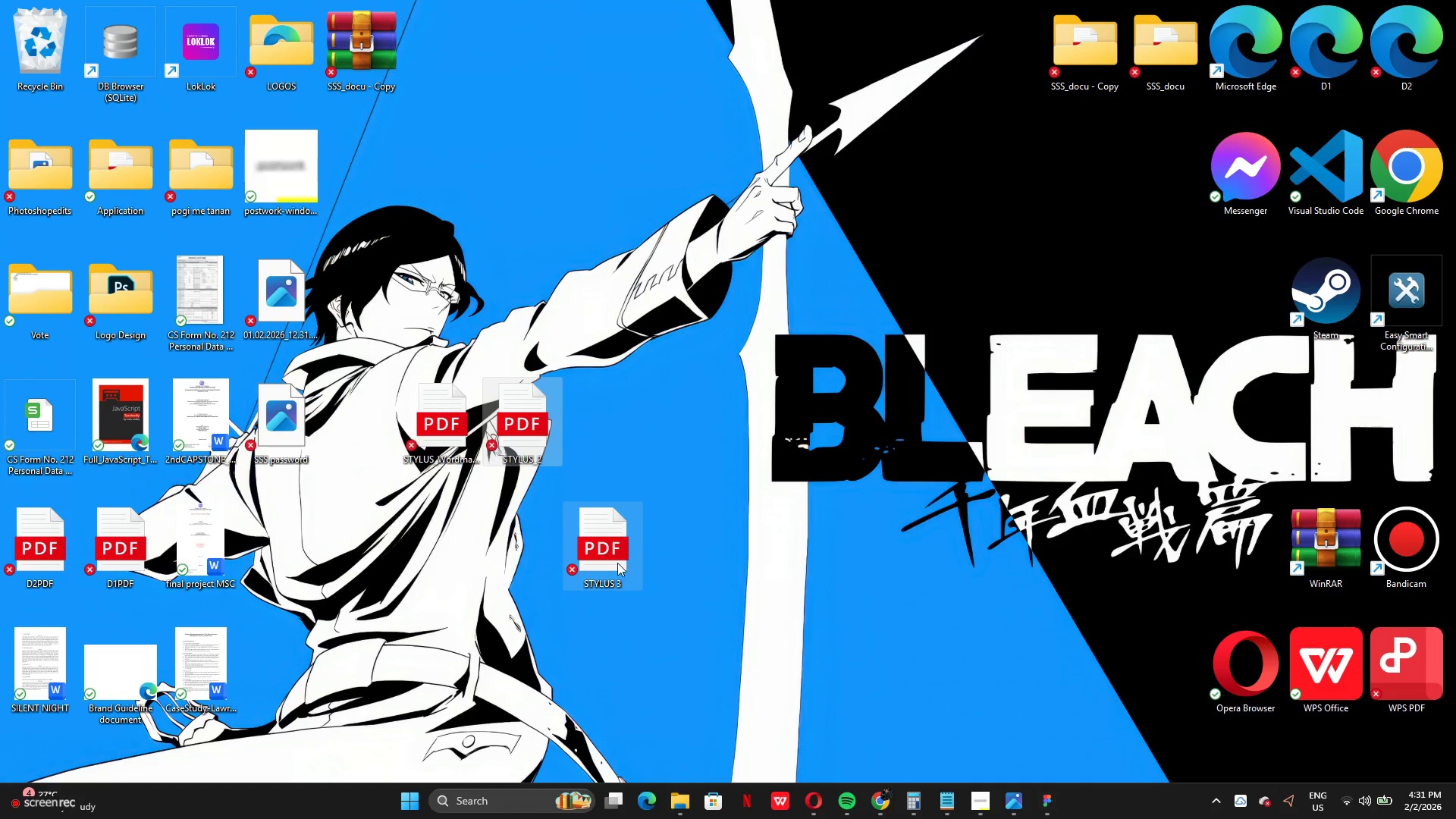 
left_click_drag(start_coordinate=[613, 563], to_coordinate=[612, 446])
 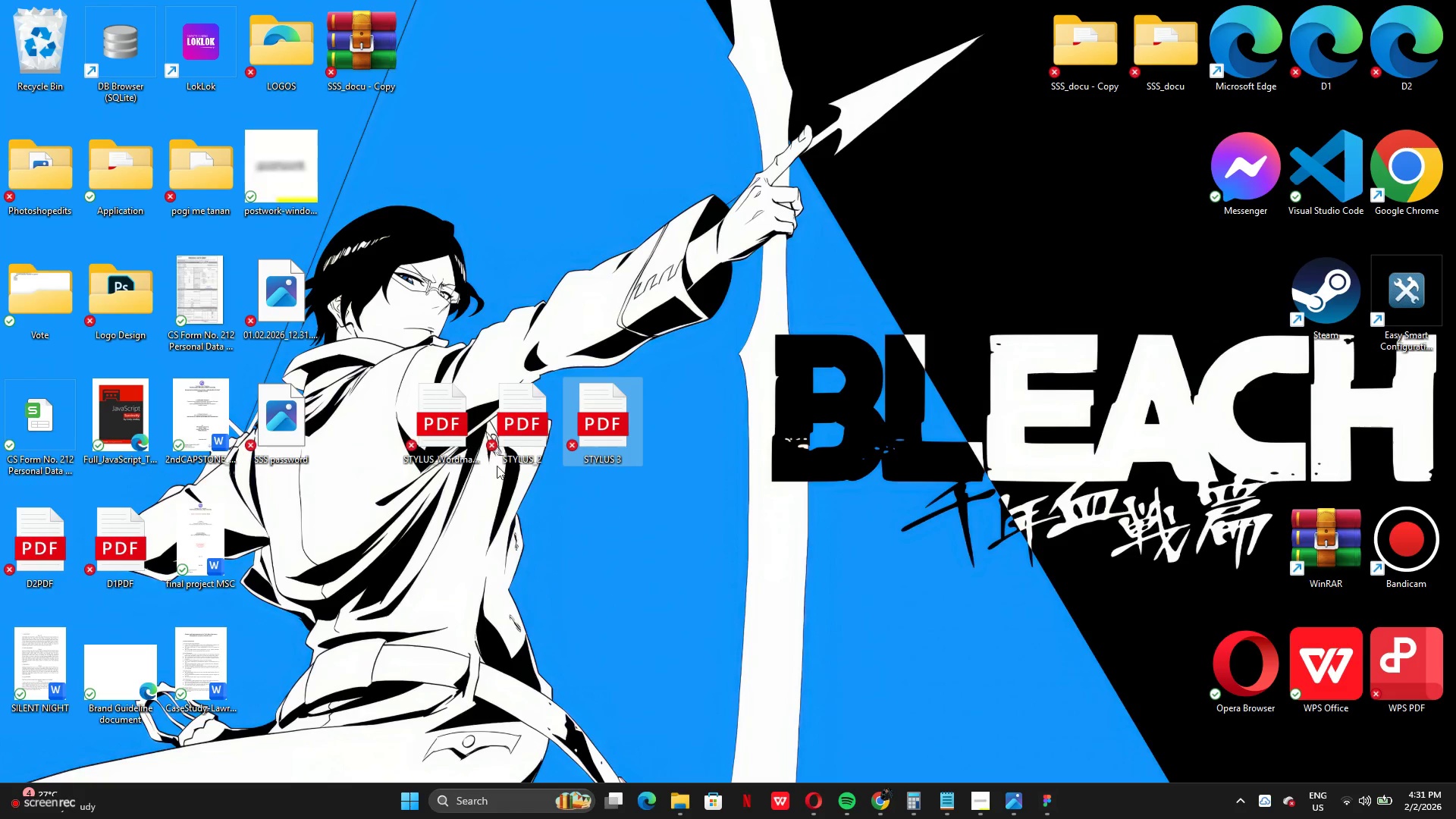 
mouse_move([460, 459])
 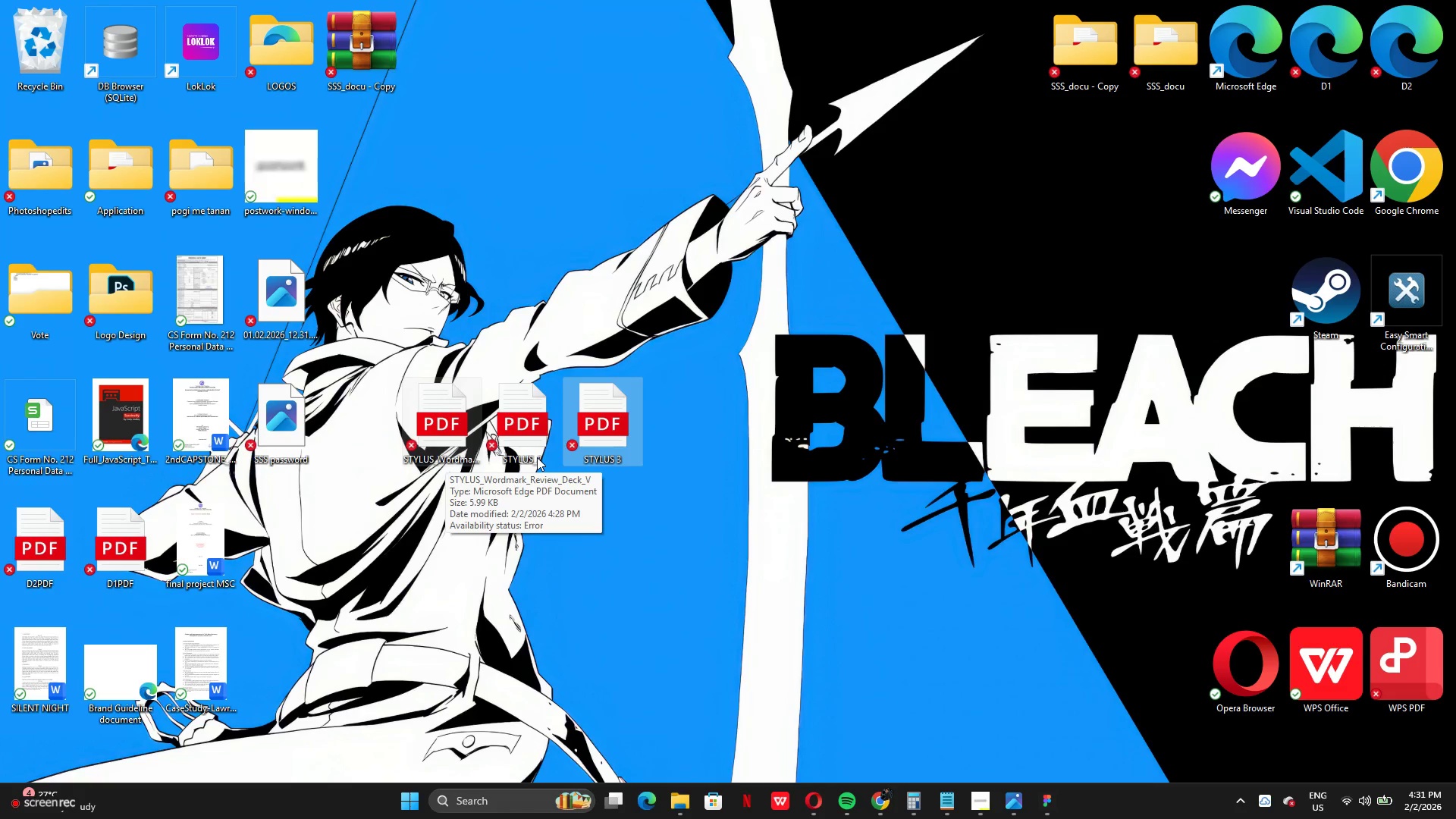 
left_click([537, 457])
 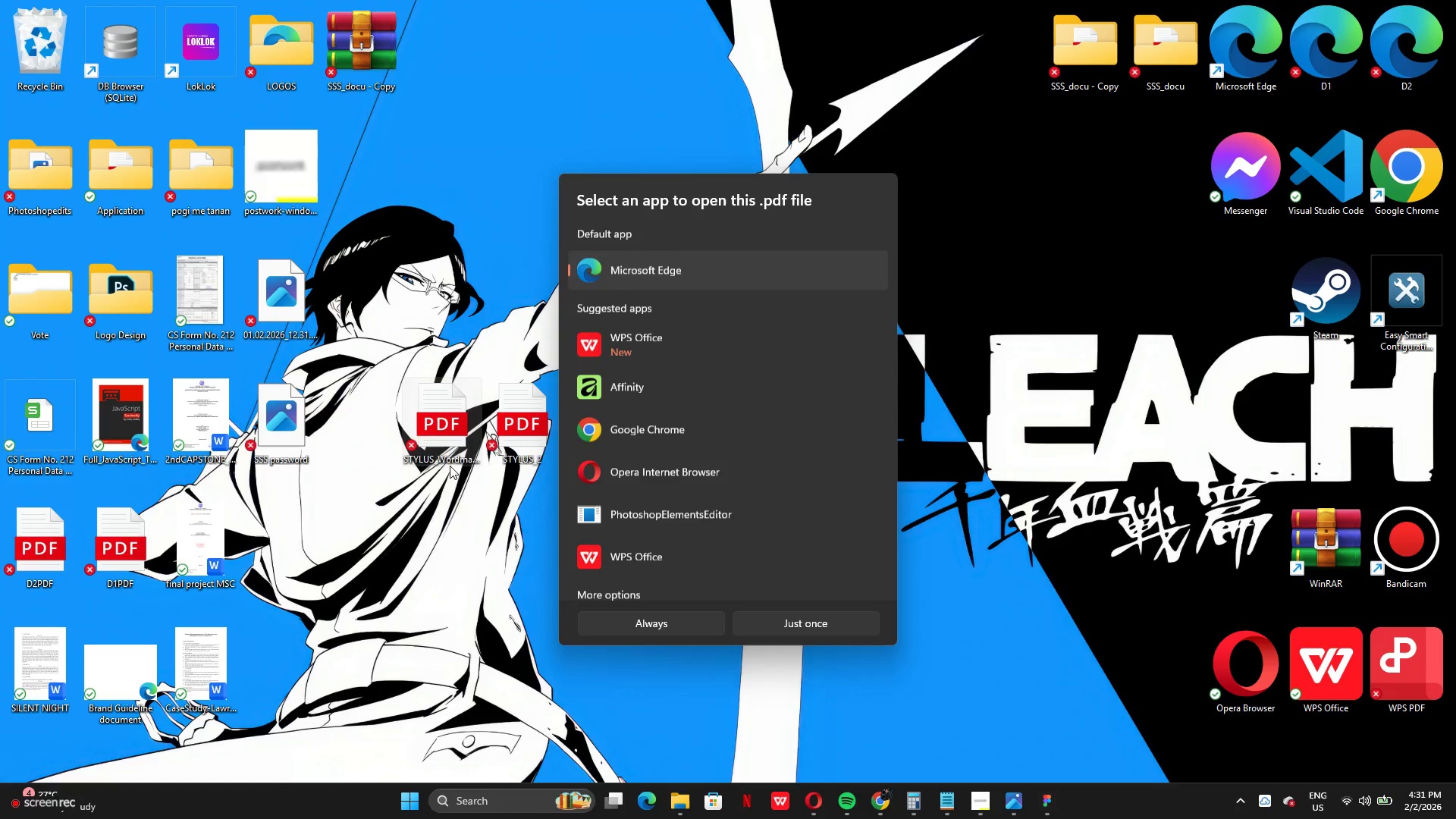 
left_click([469, 524])
 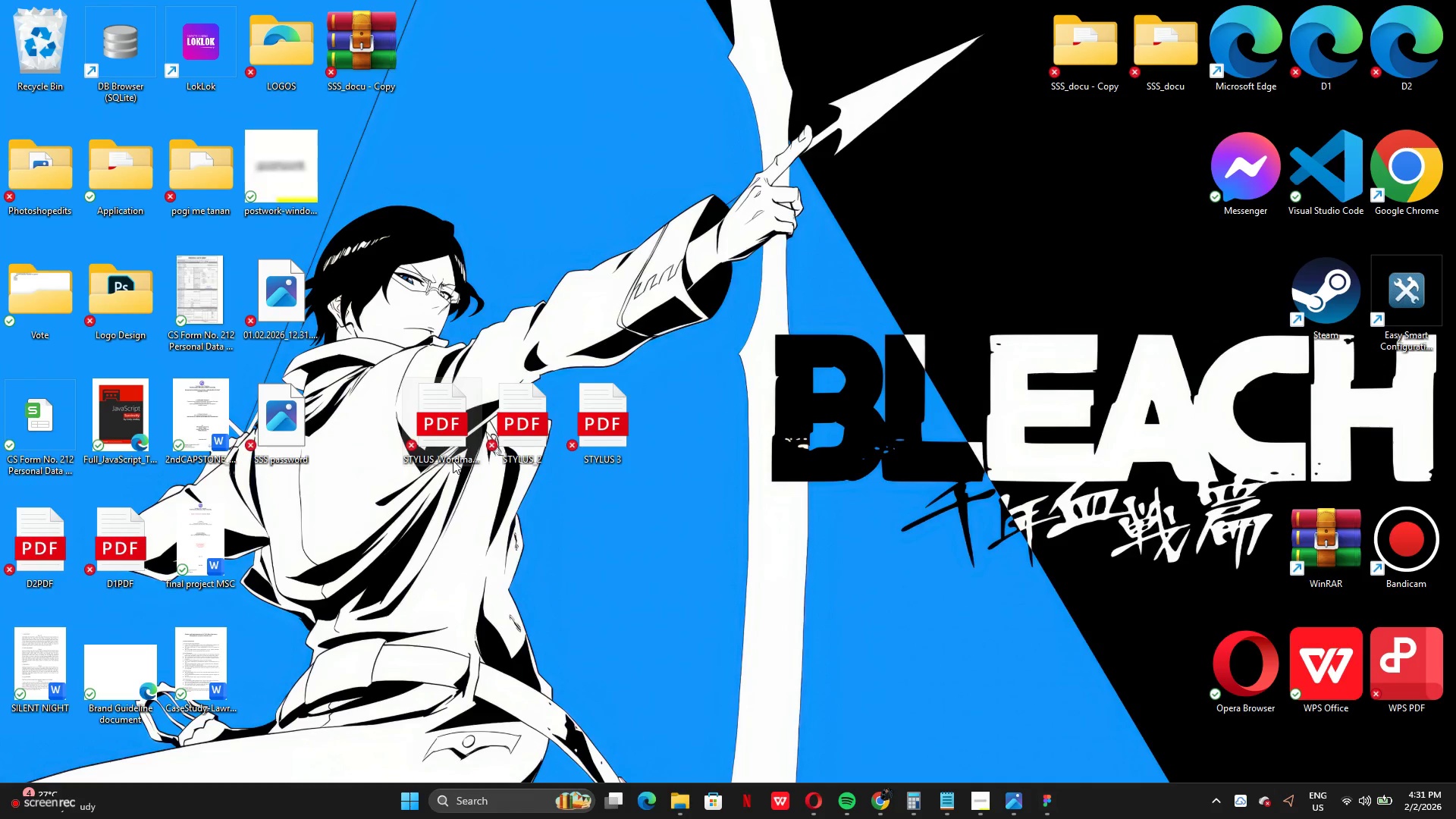 
left_click([453, 460])
 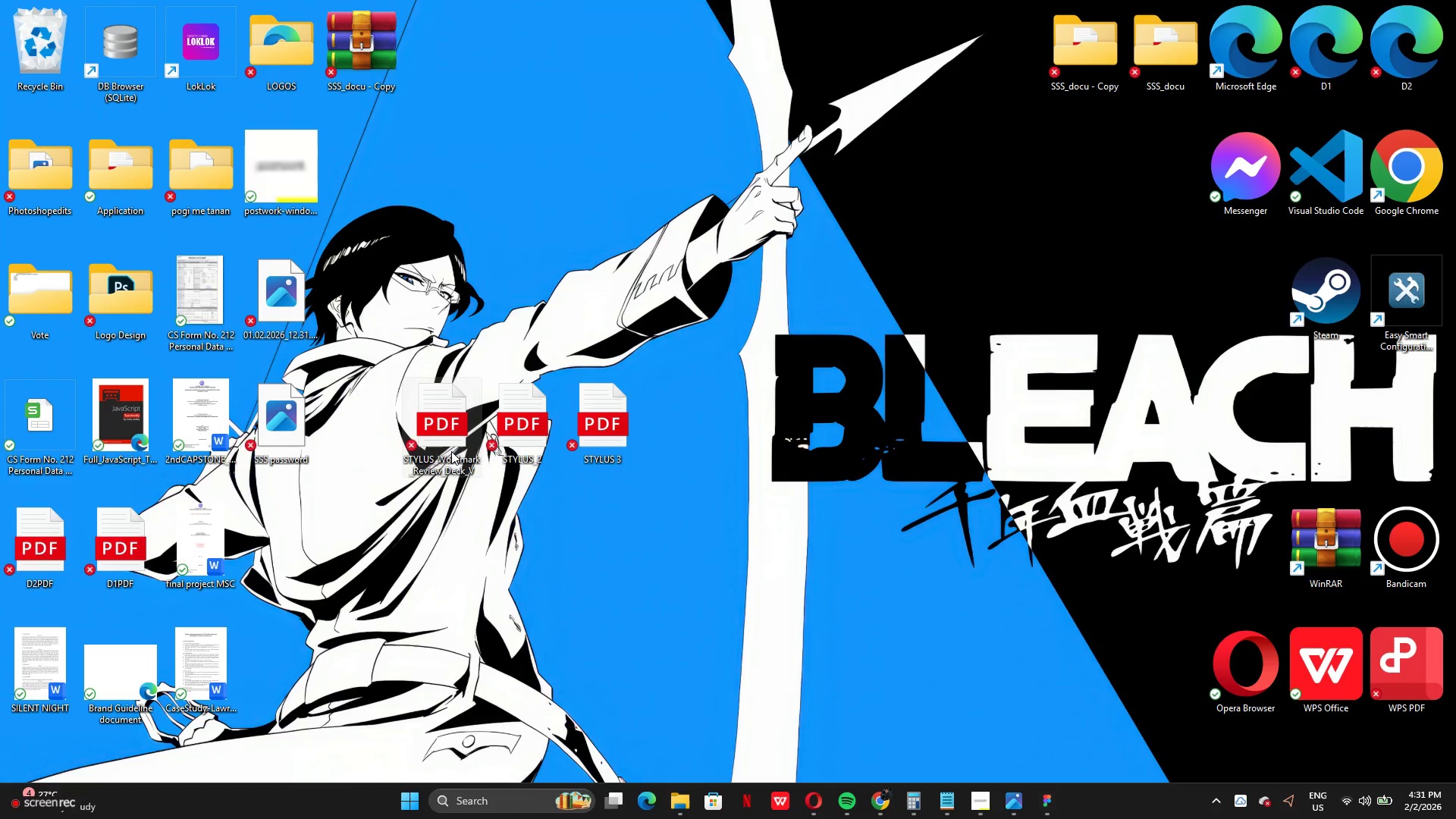 
right_click([451, 451])
 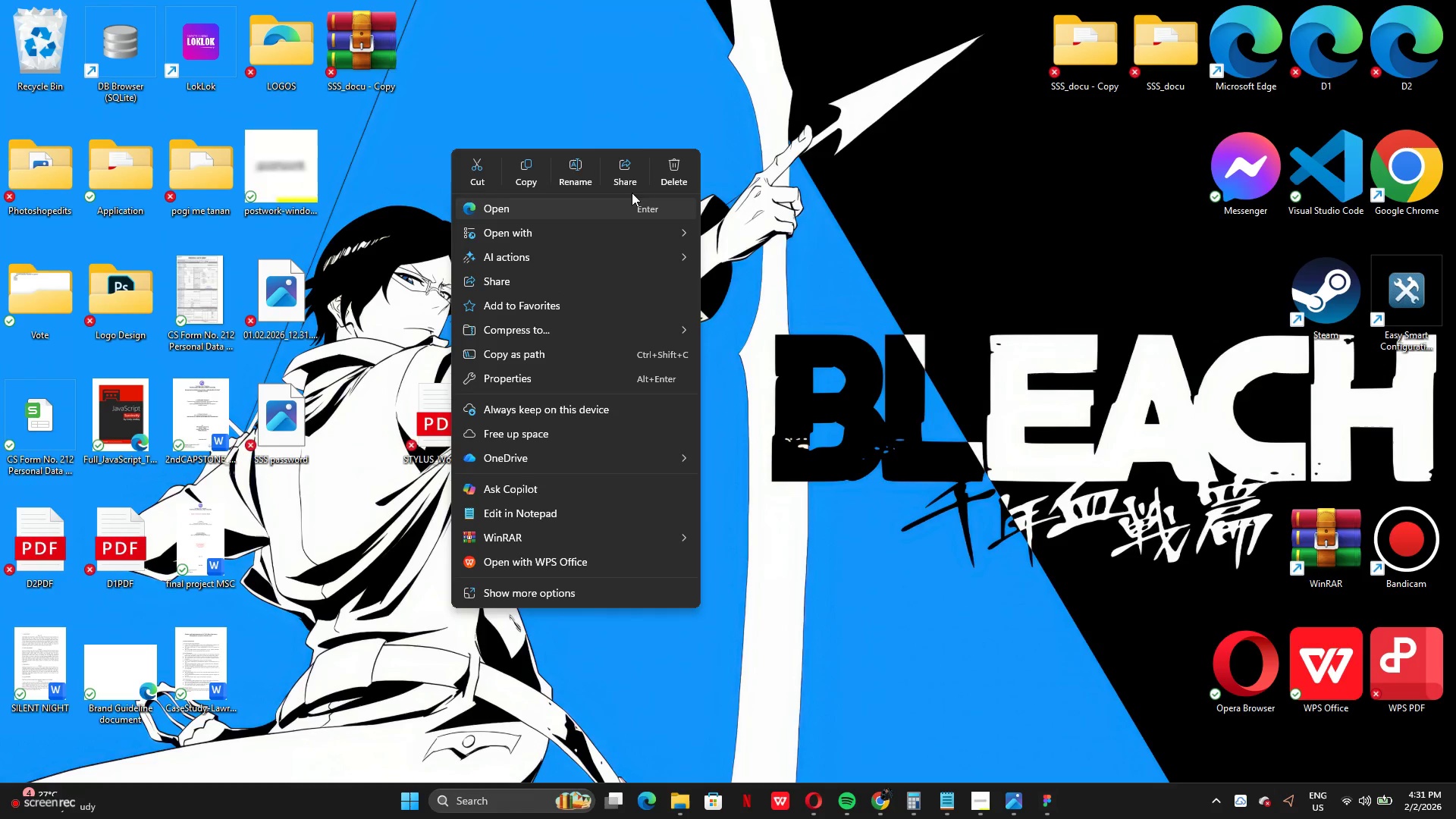 
left_click([579, 176])
 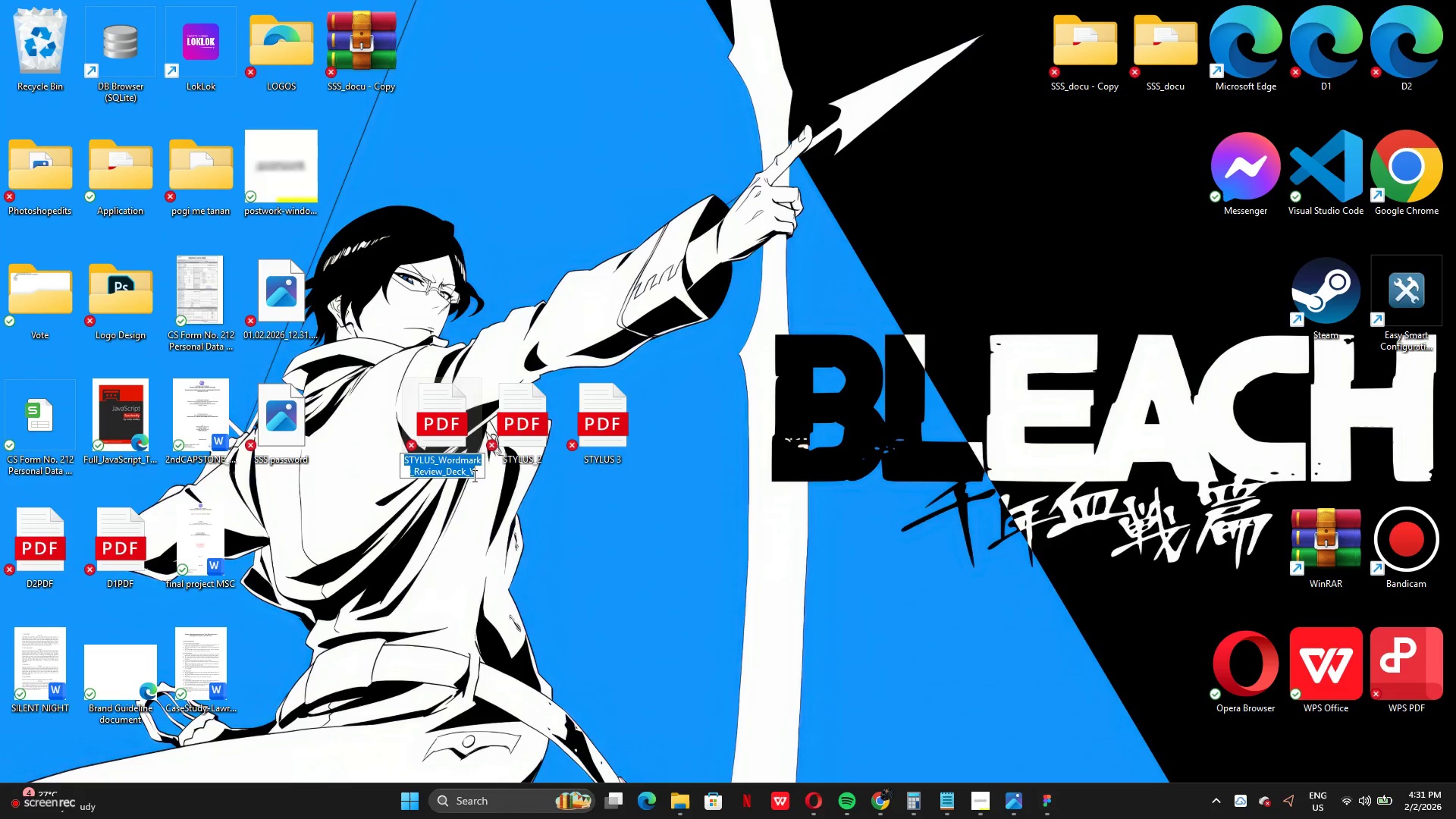 
left_click([475, 476])
 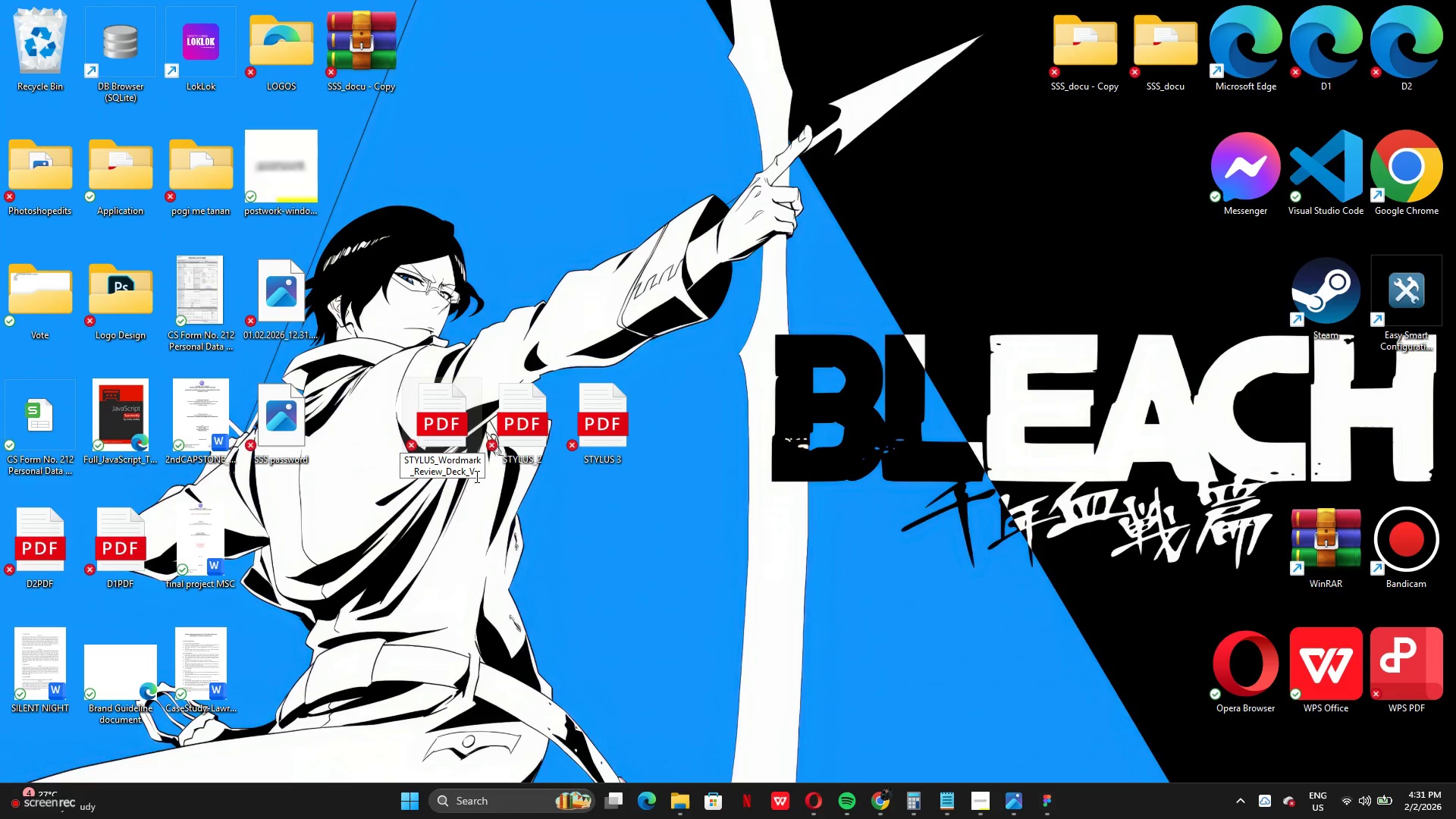 
key(Backspace)
 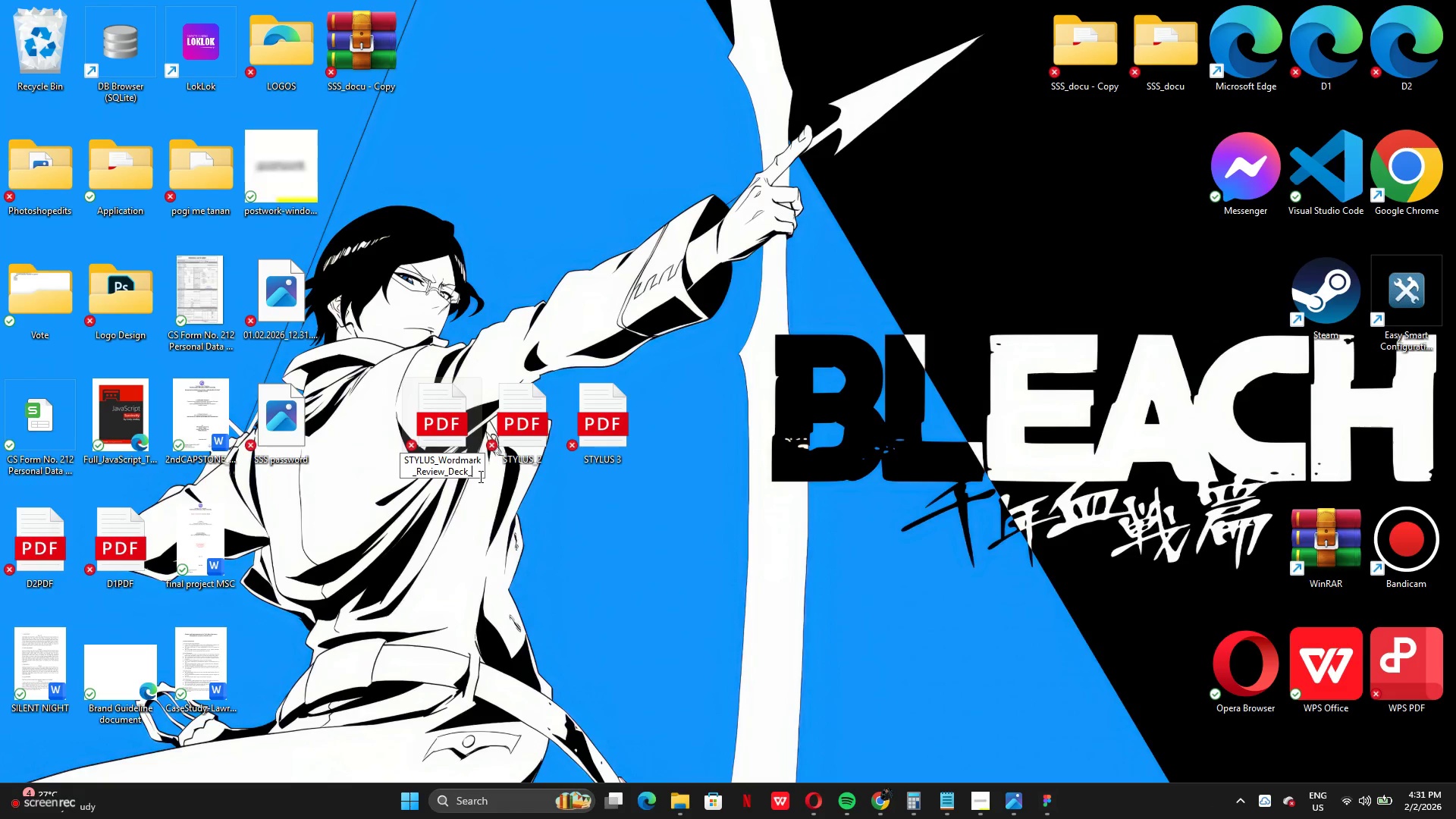 
key(Backspace)
 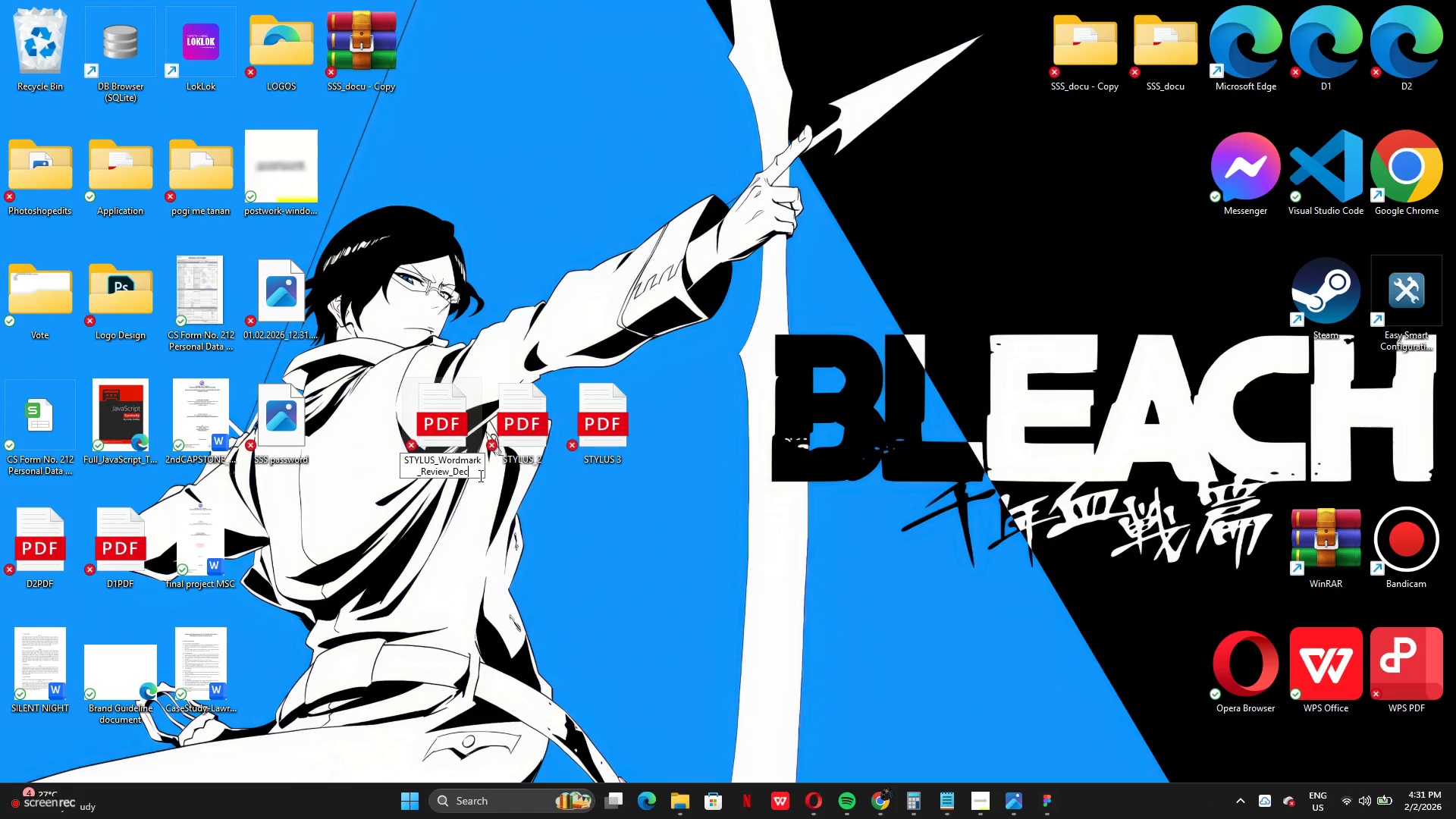 
key(Backspace)
 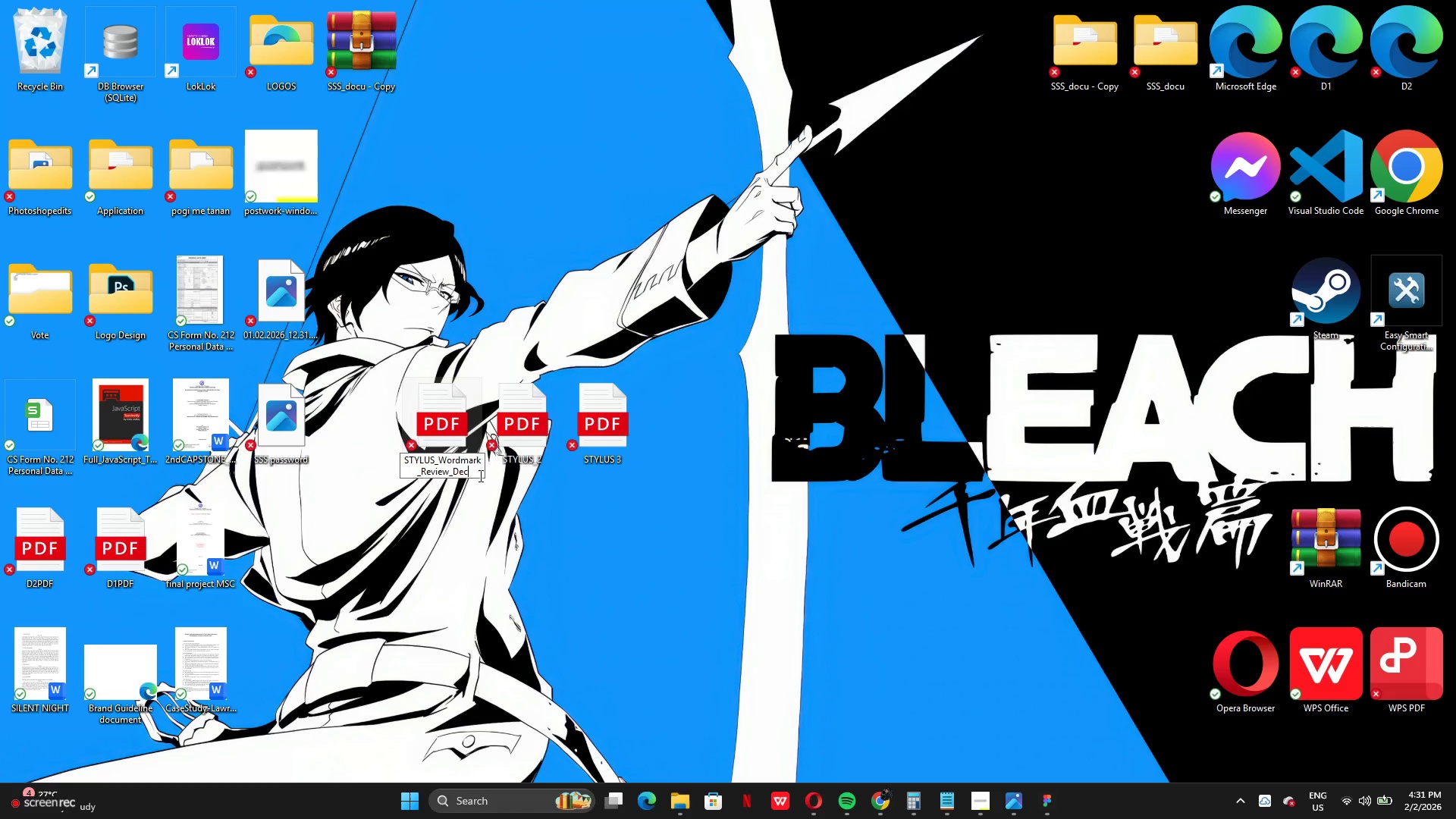 
key(Backspace)
 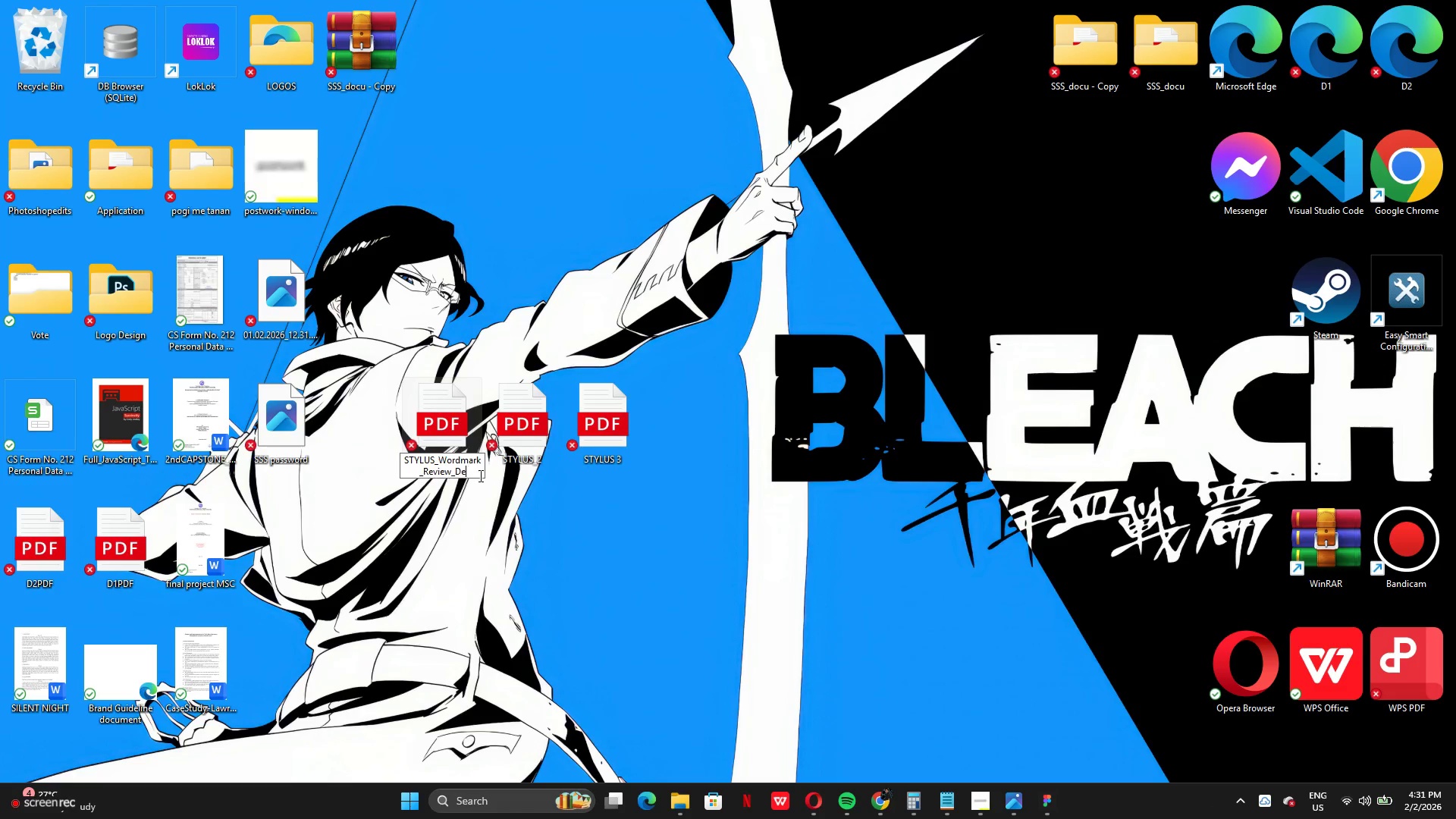 
key(Backspace)
 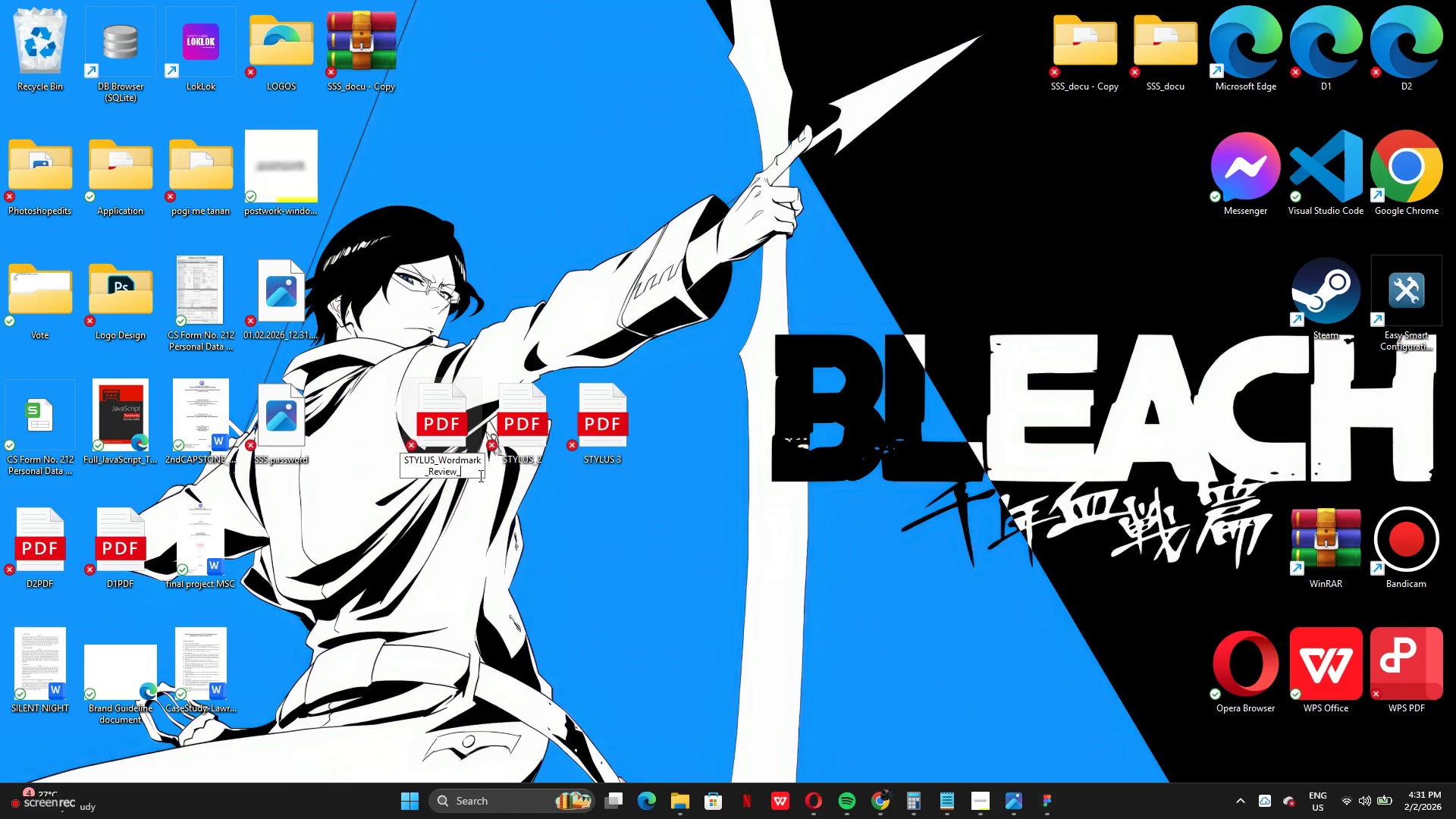 
key(Backspace)
 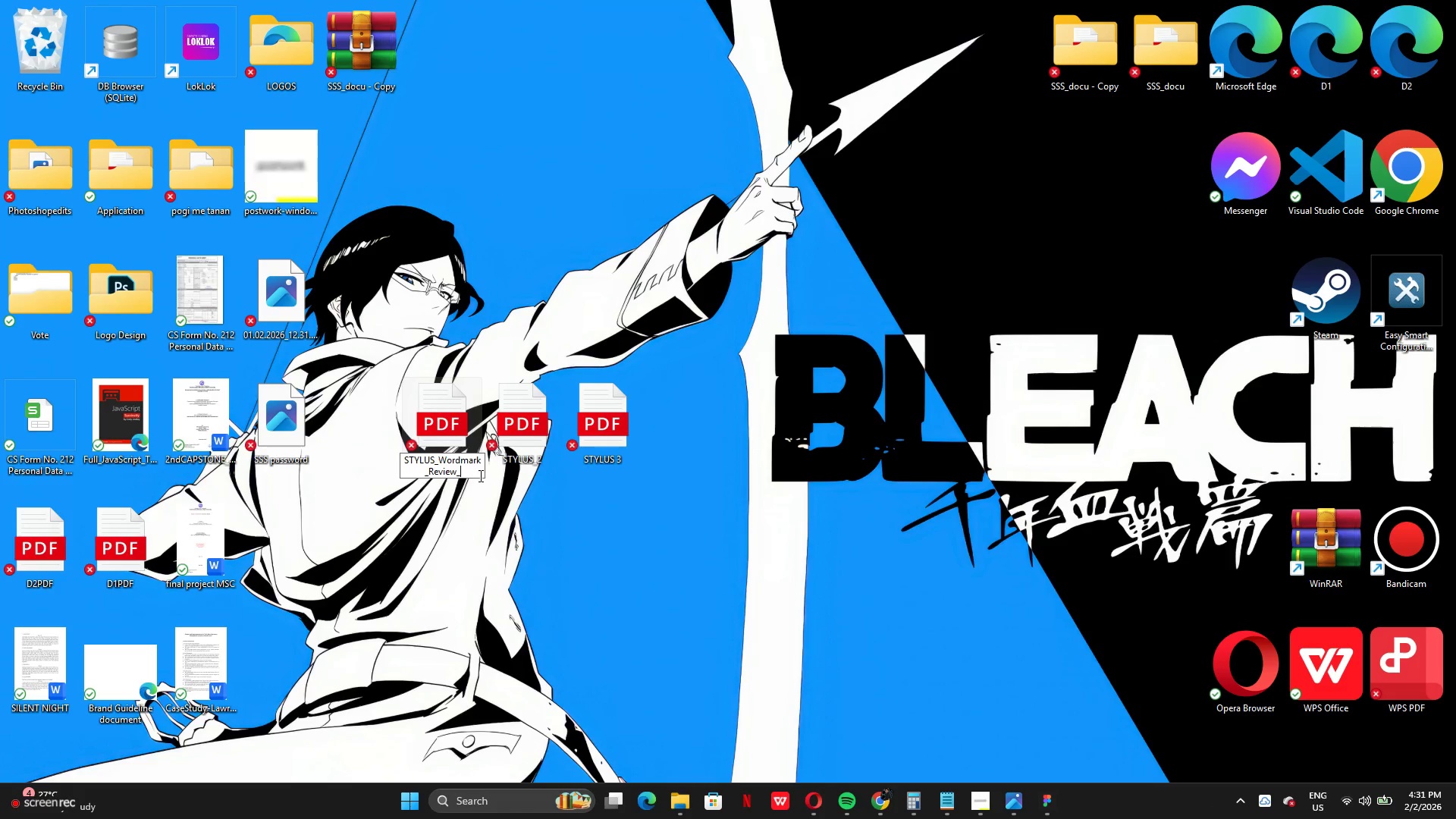 
key(Backspace)
 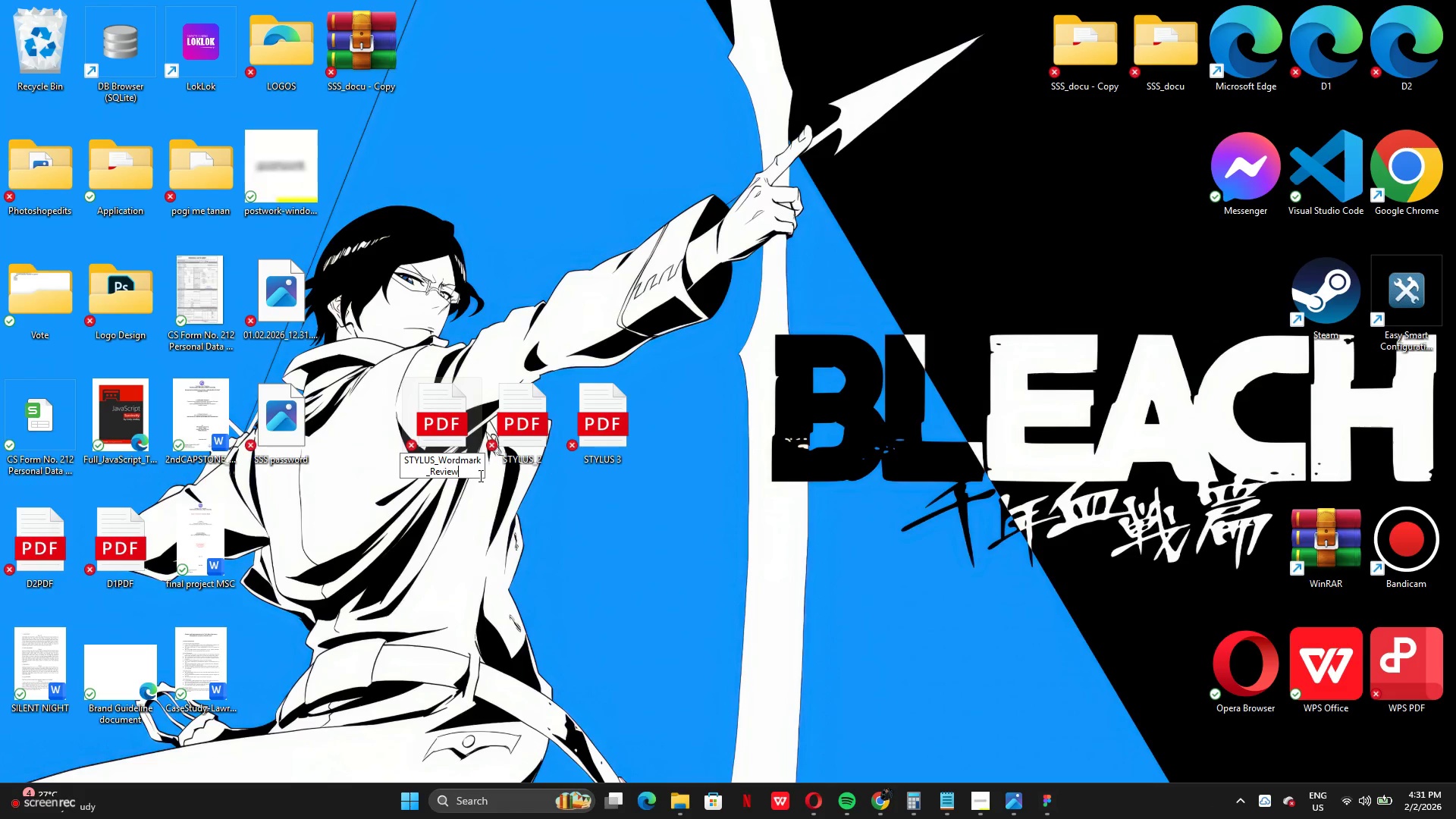 
key(Backspace)
 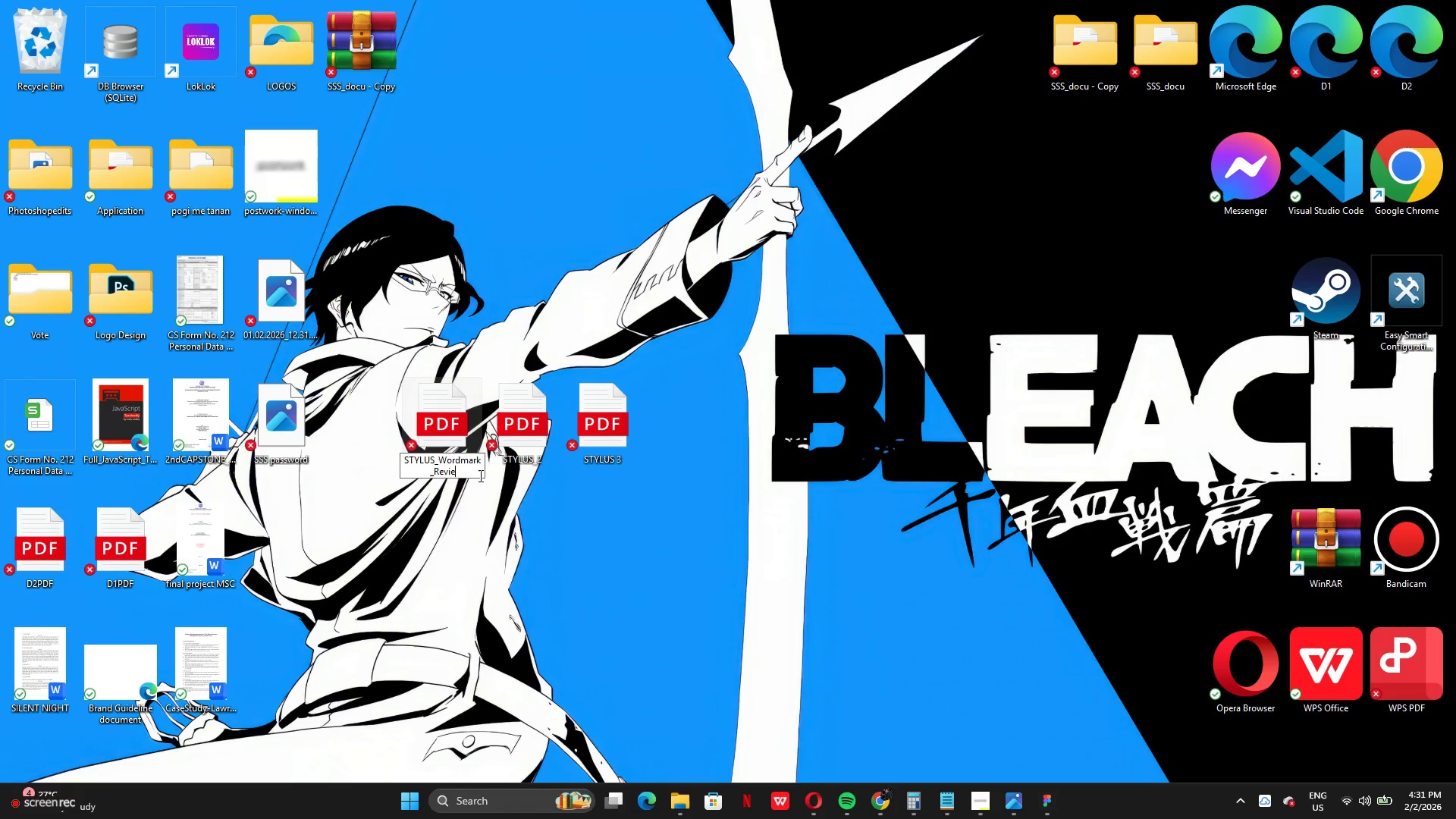 
key(Backspace)
 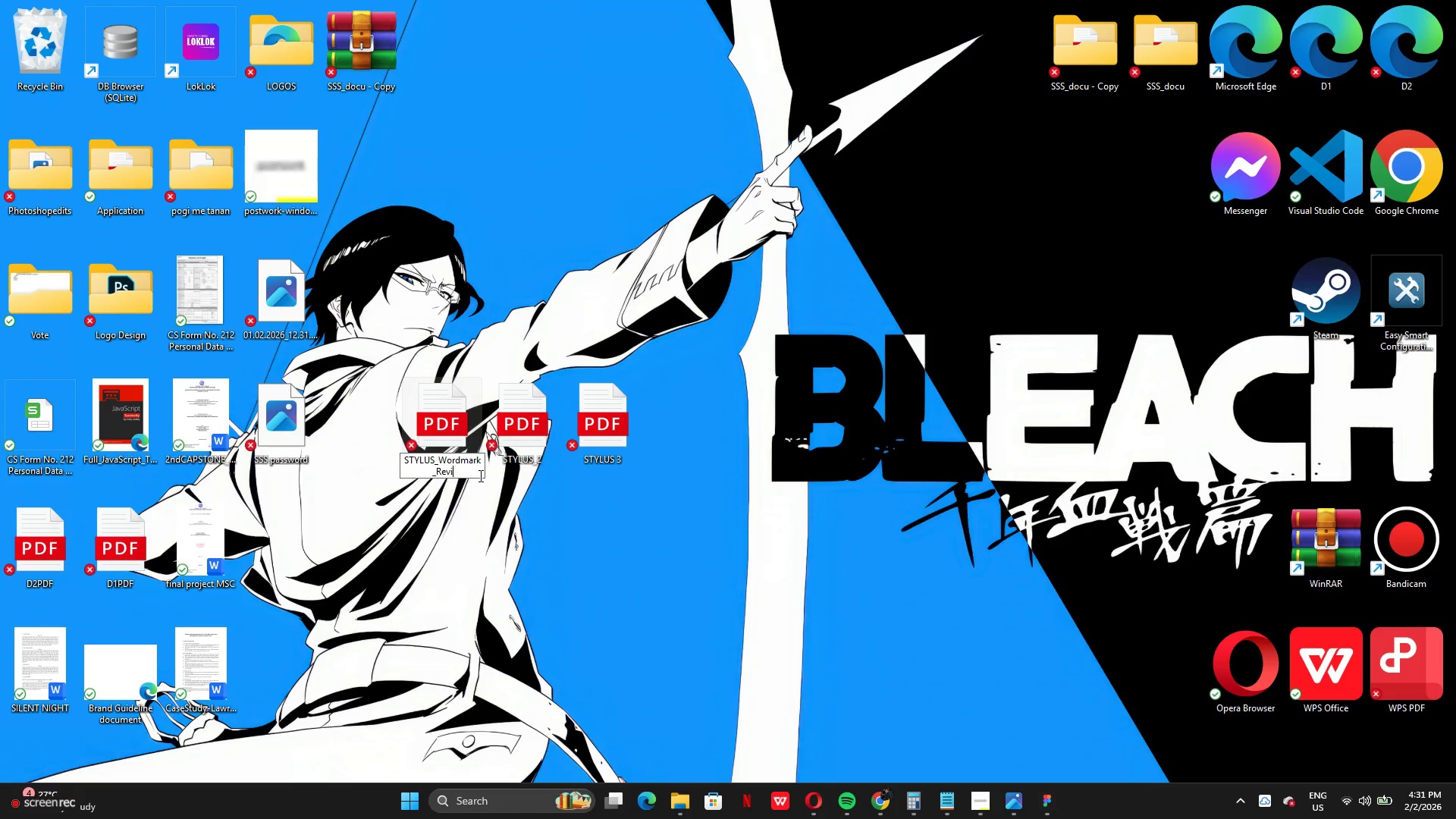 
key(Backspace)
 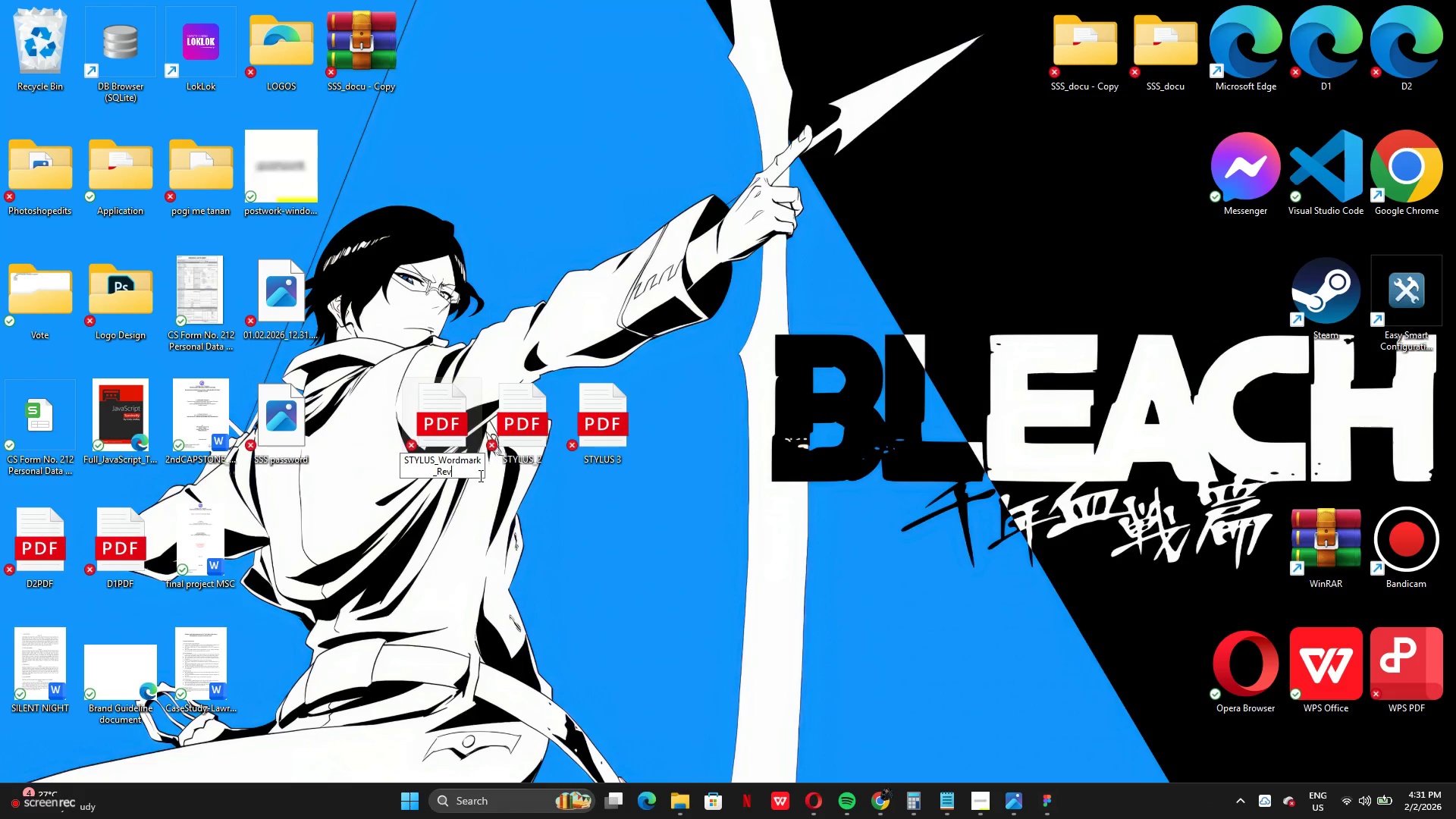 
key(Backspace)
 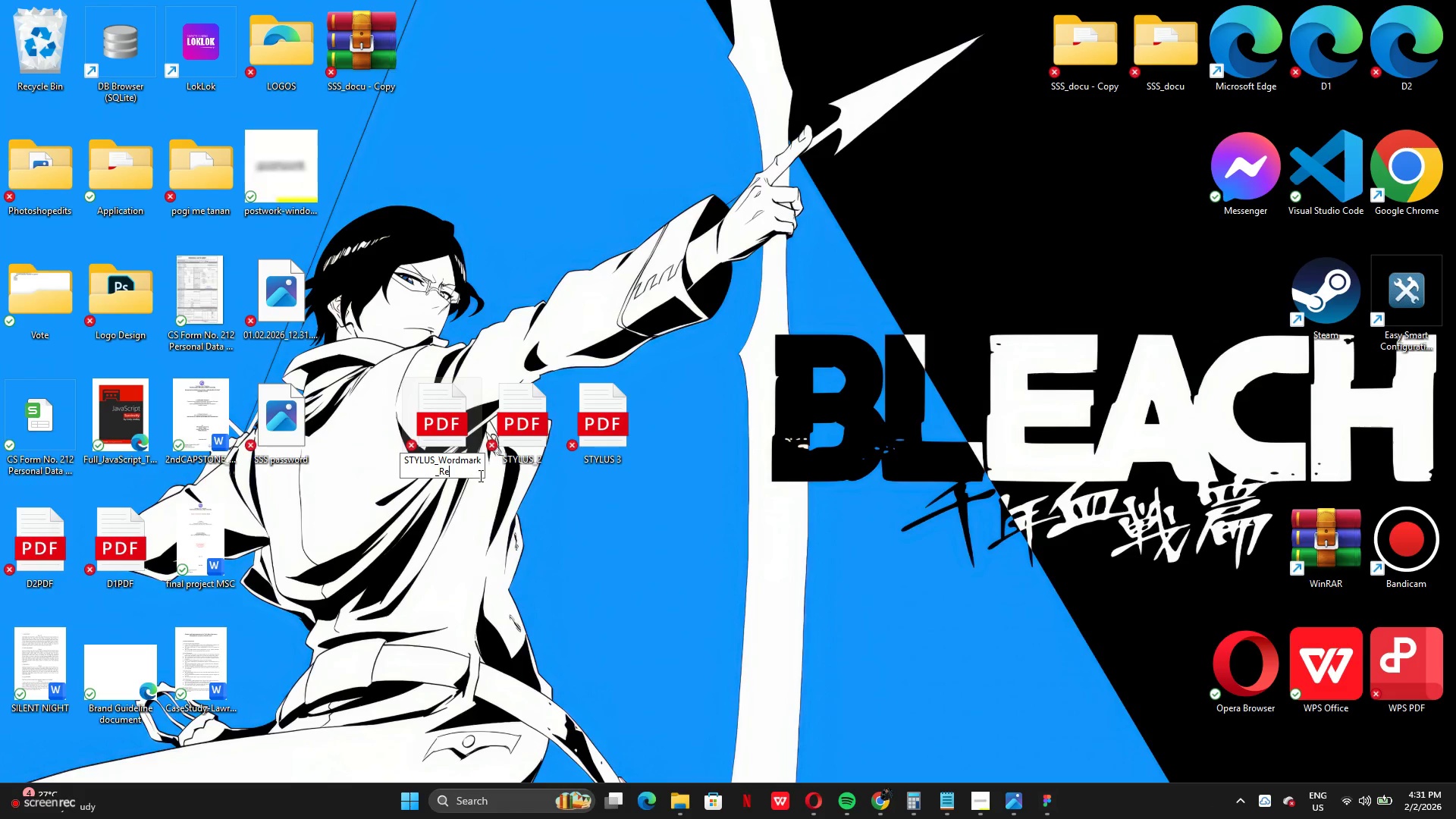 
key(Backspace)
 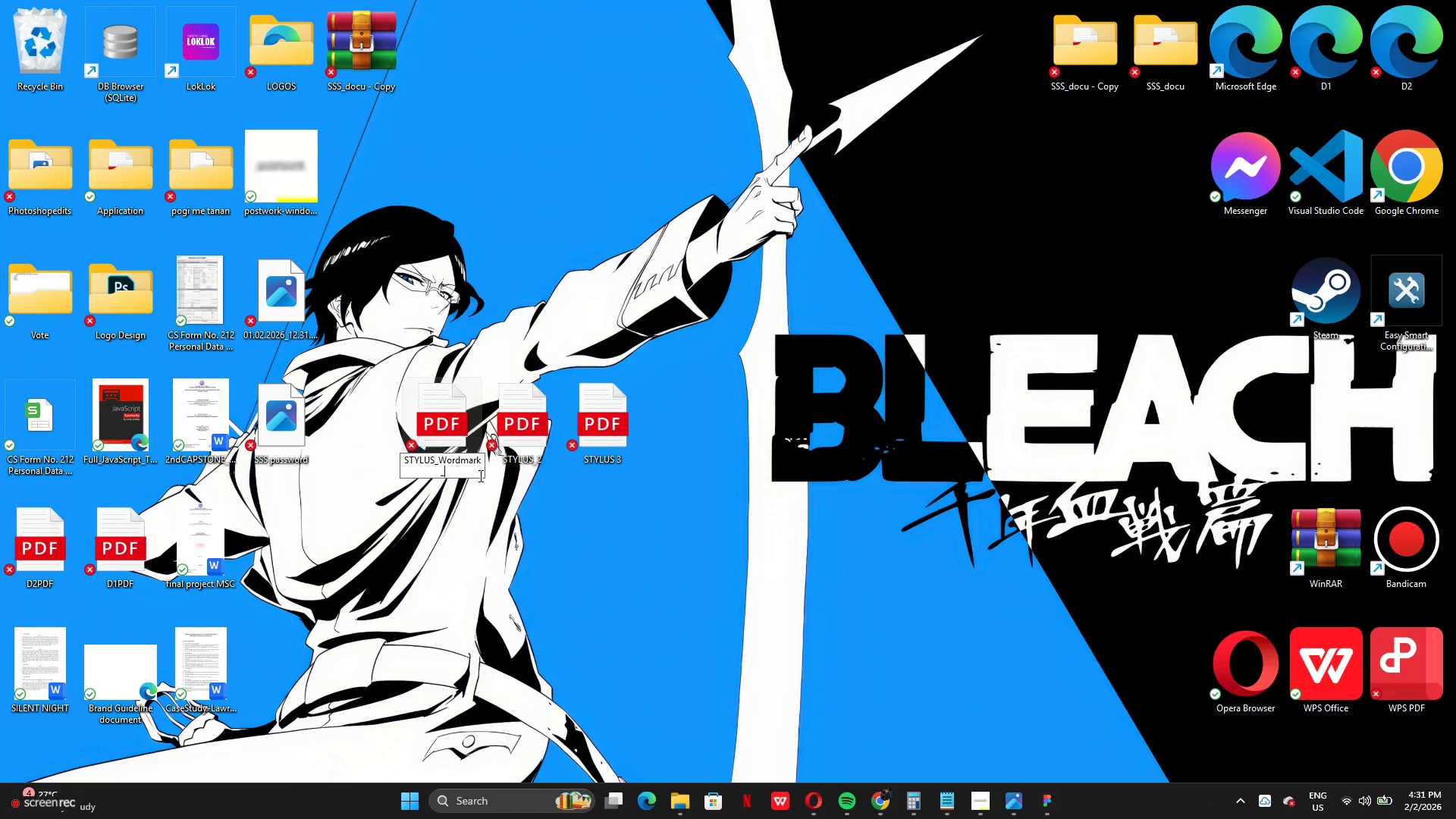 
key(Backspace)
 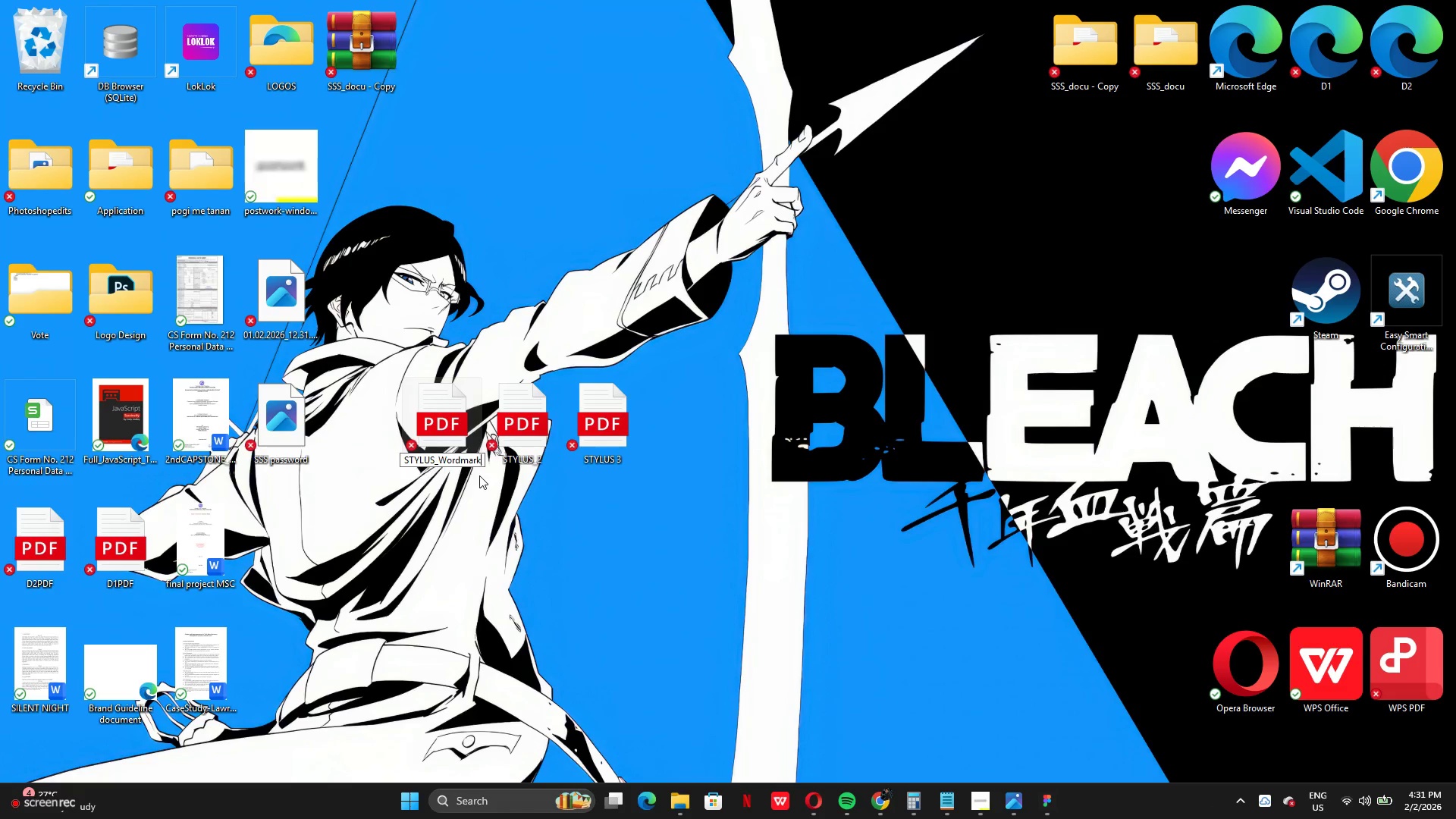 
key(Backspace)
 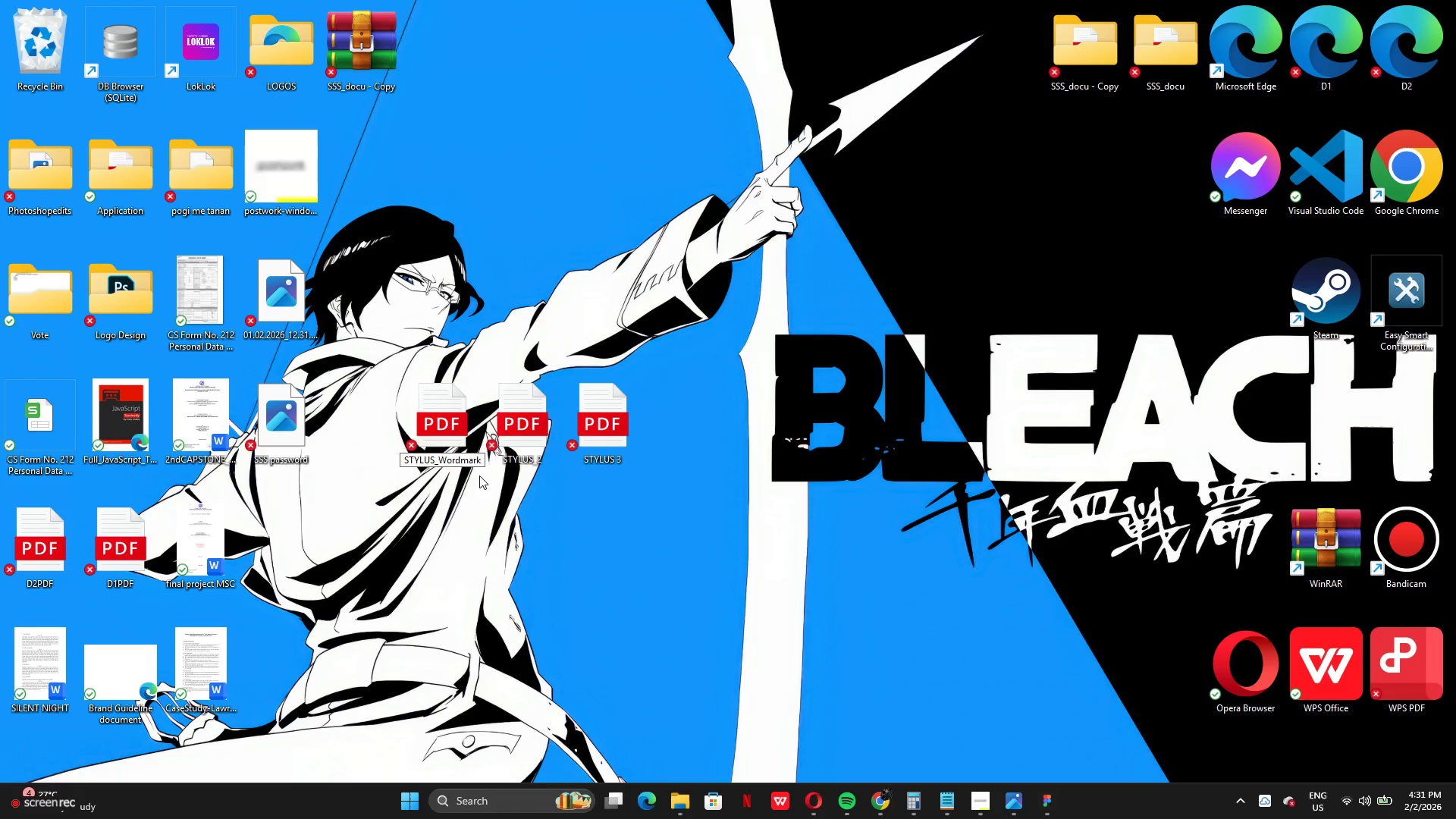 
key(Shift+Minus)
 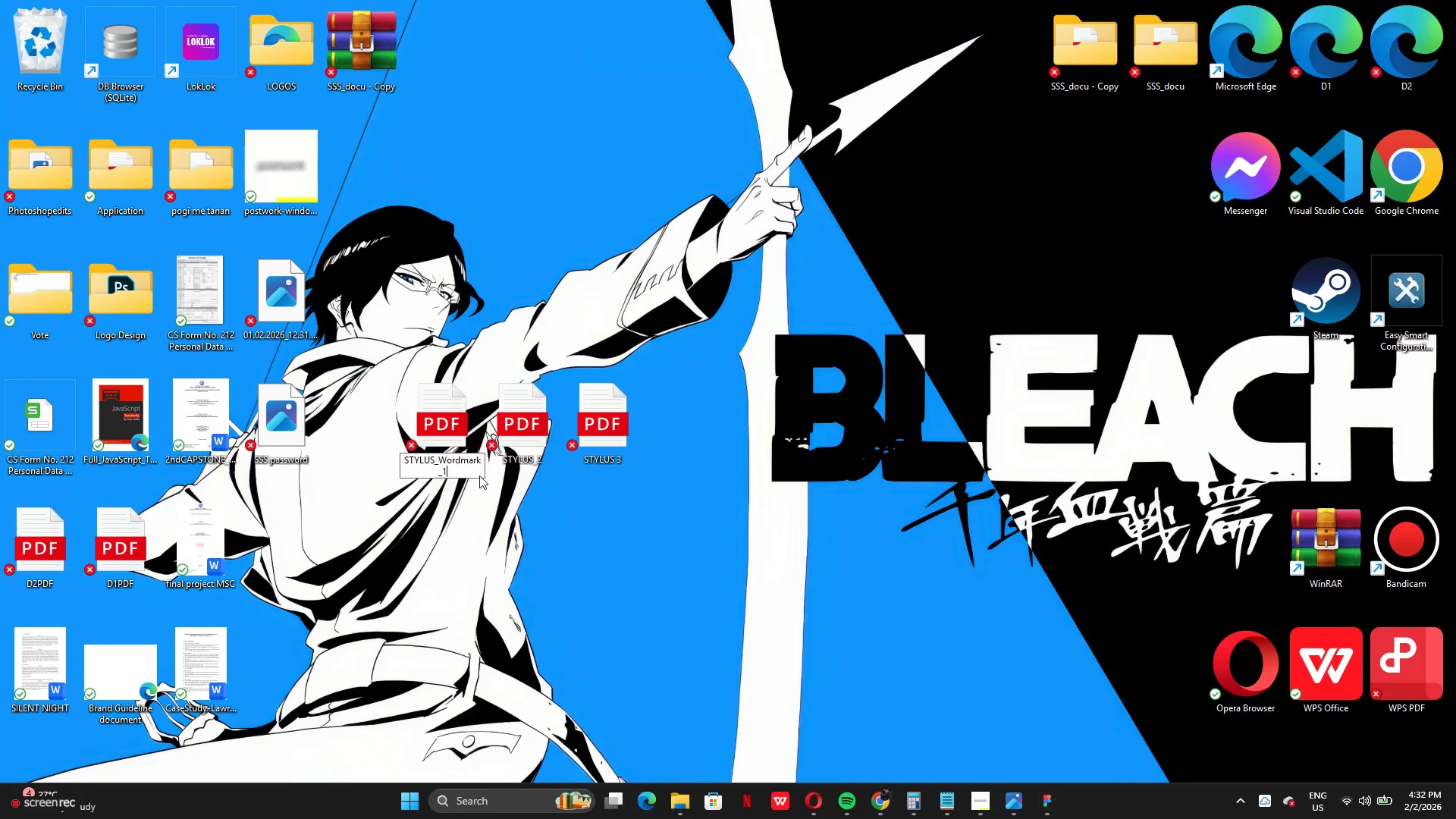 
key(1)
 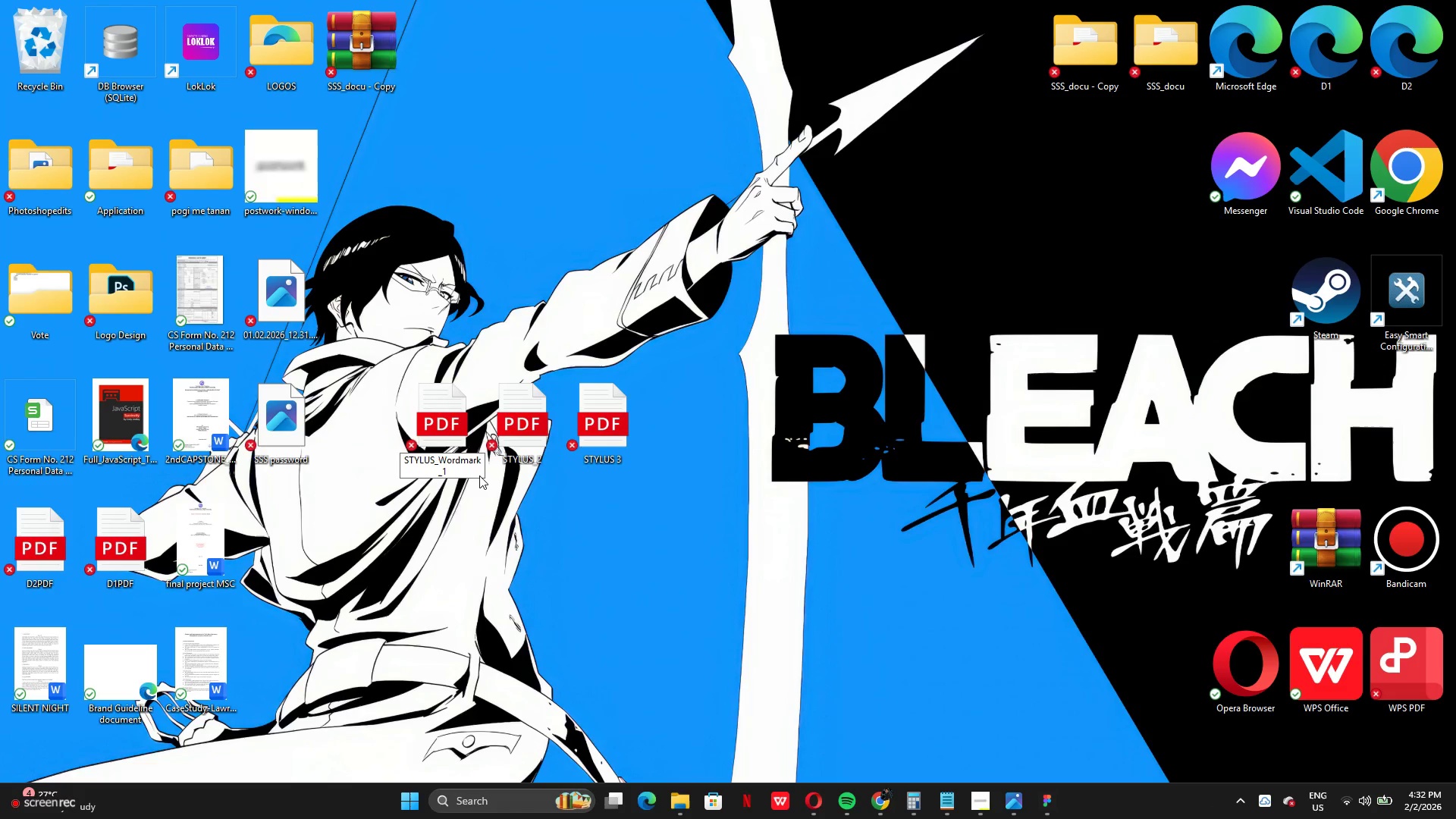 
key(Control+A)
 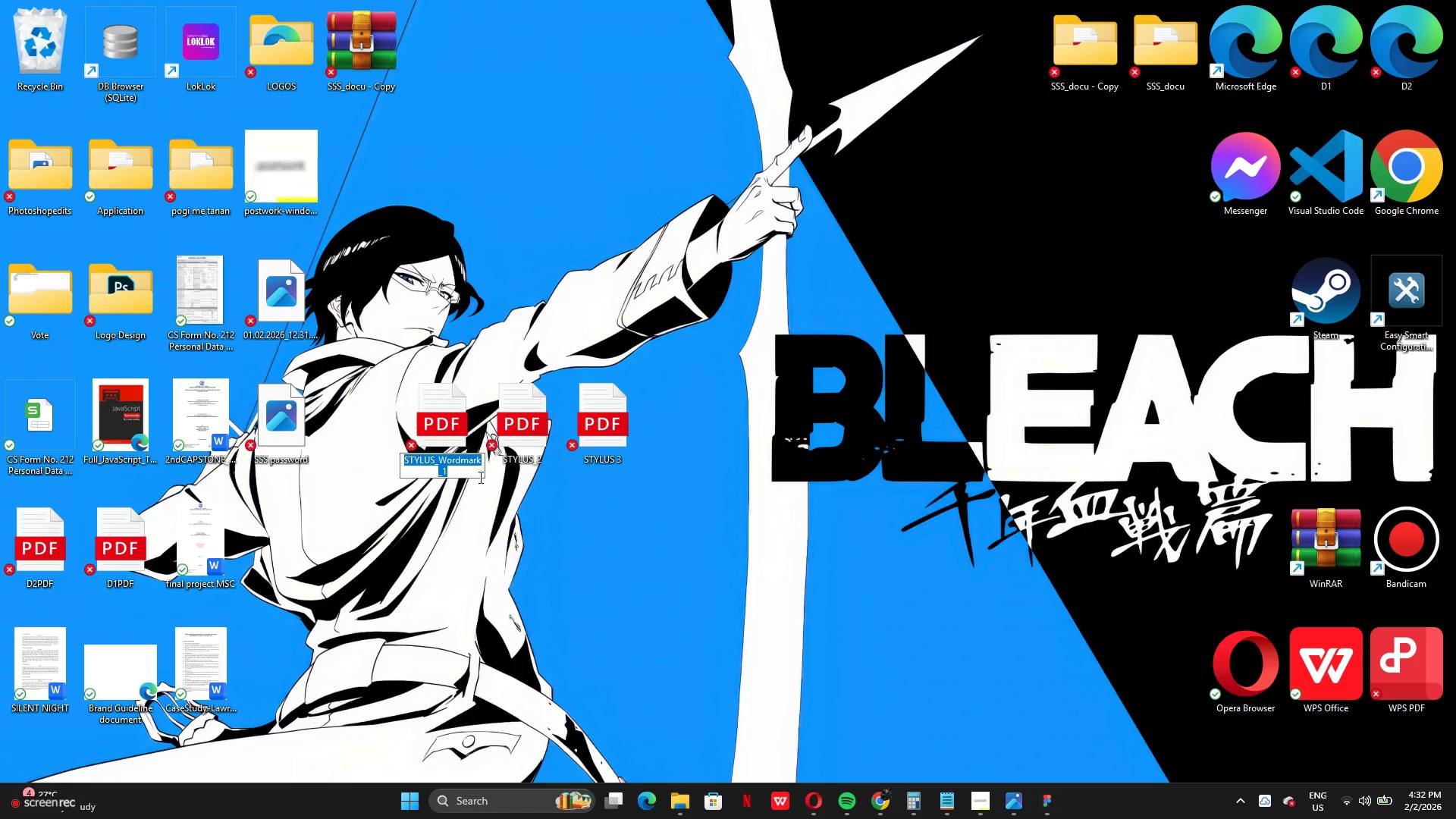 
key(Control+C)
 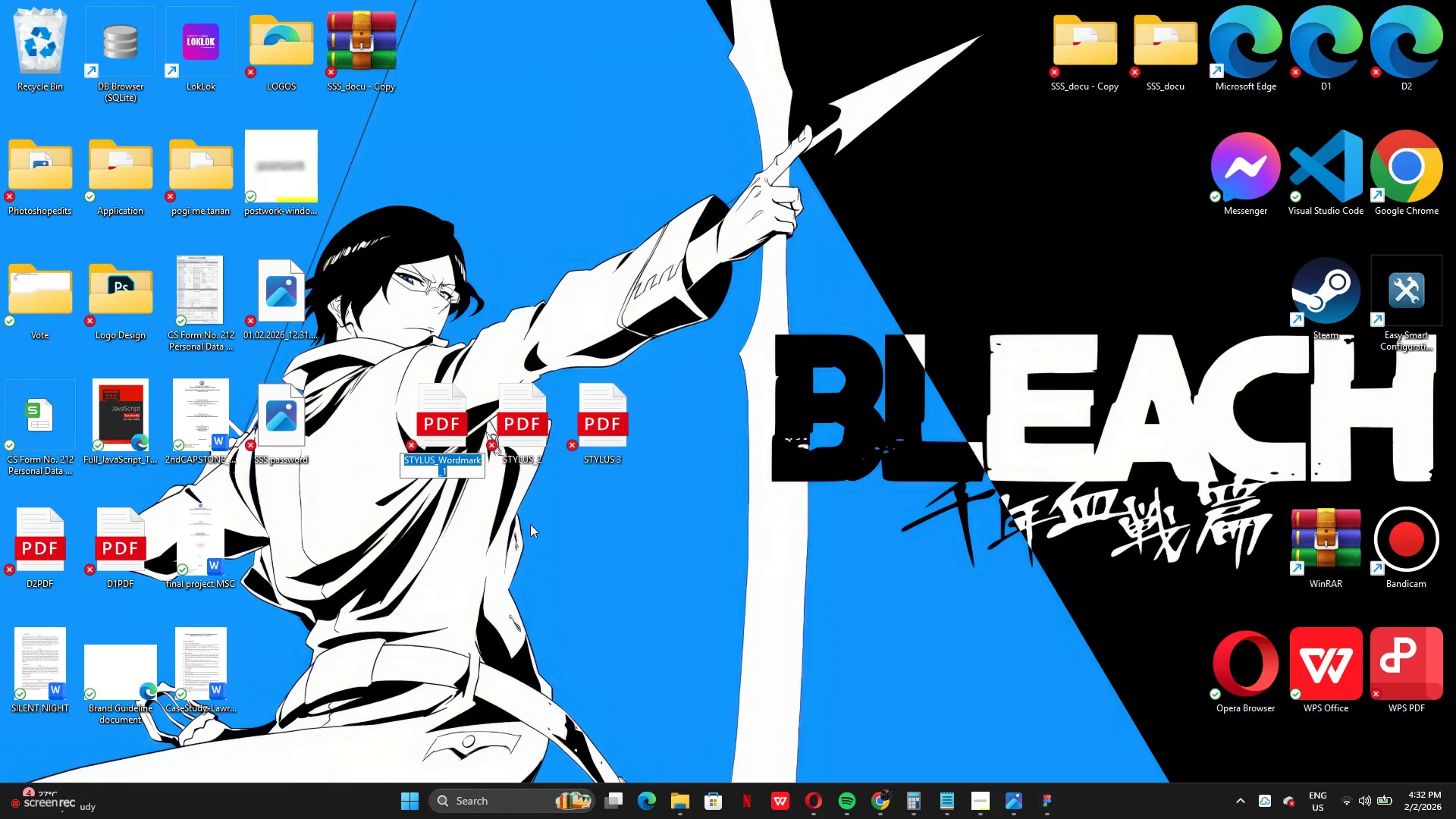 
left_click([531, 524])
 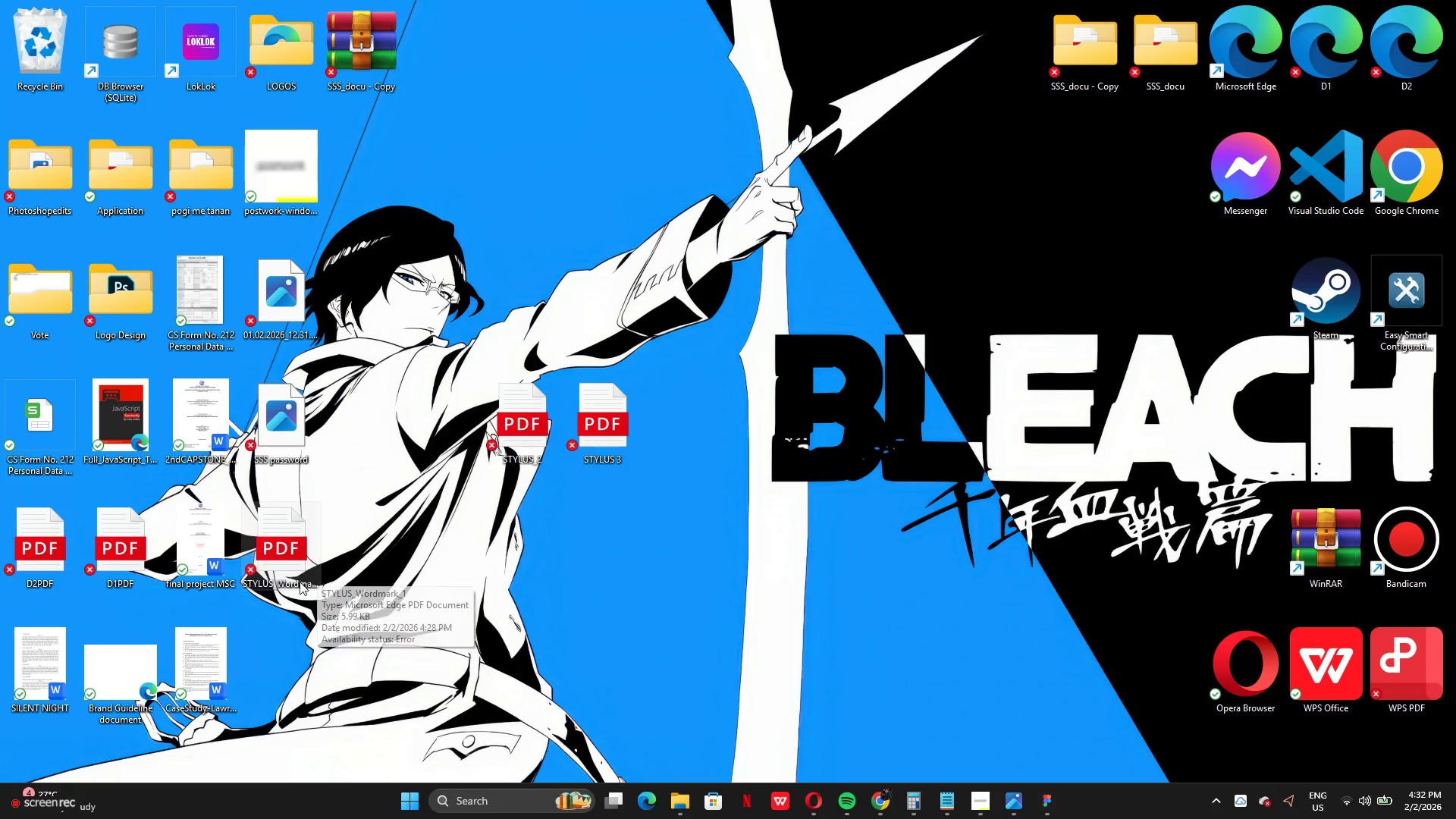 
double_click([298, 585])
 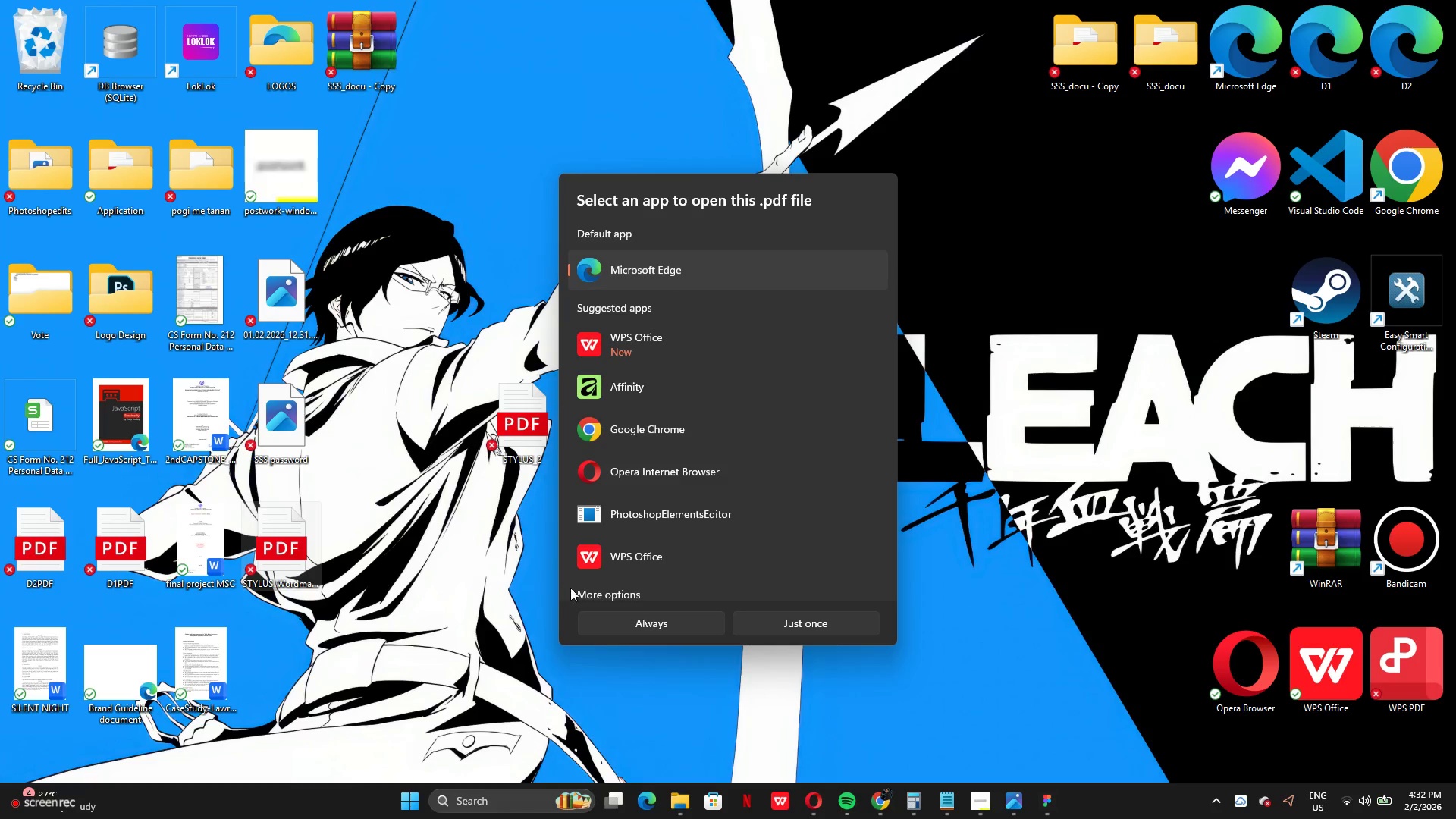 
left_click([463, 595])
 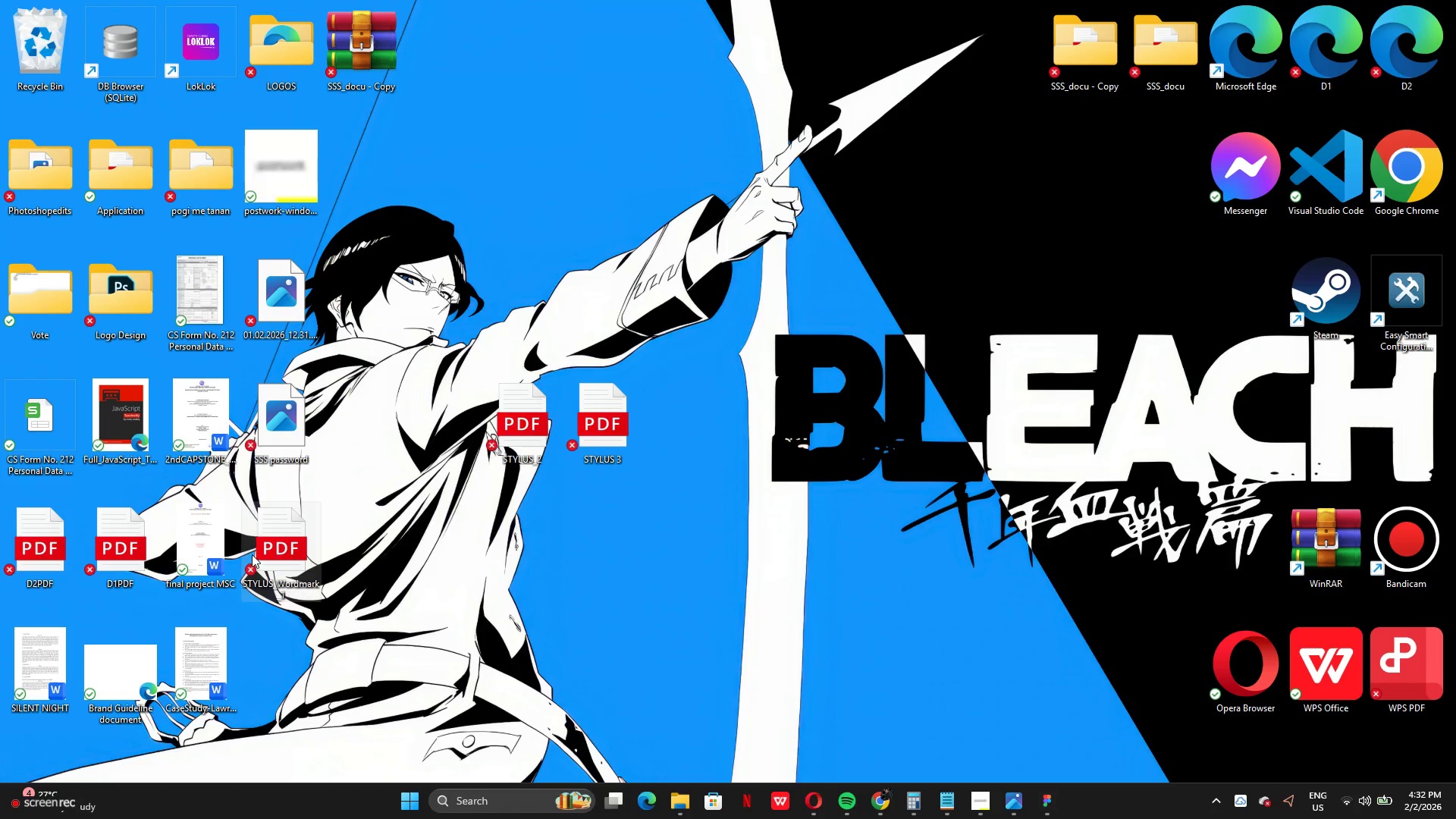 
left_click_drag(start_coordinate=[252, 554], to_coordinate=[403, 434])
 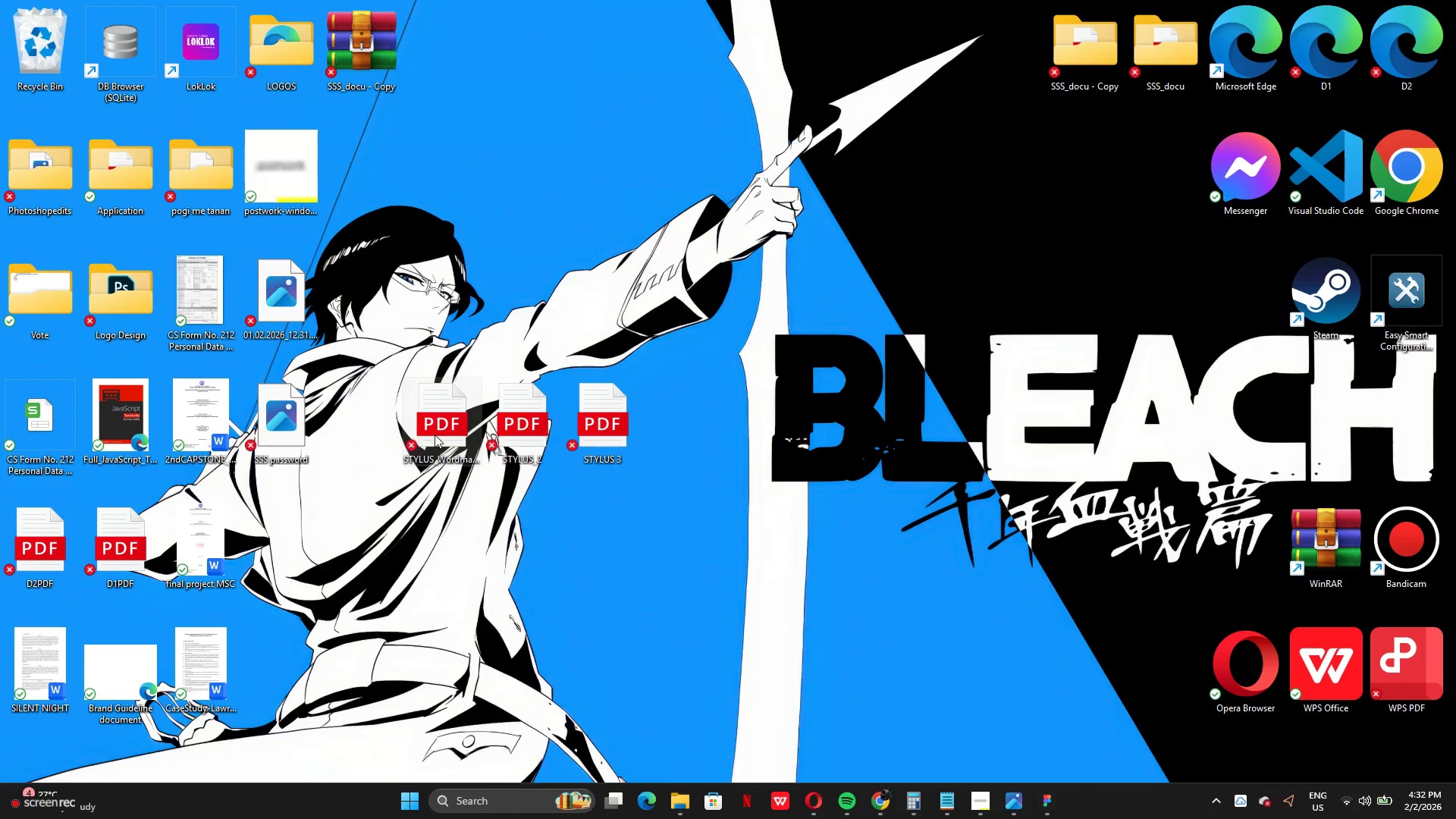 
double_click([435, 435])
 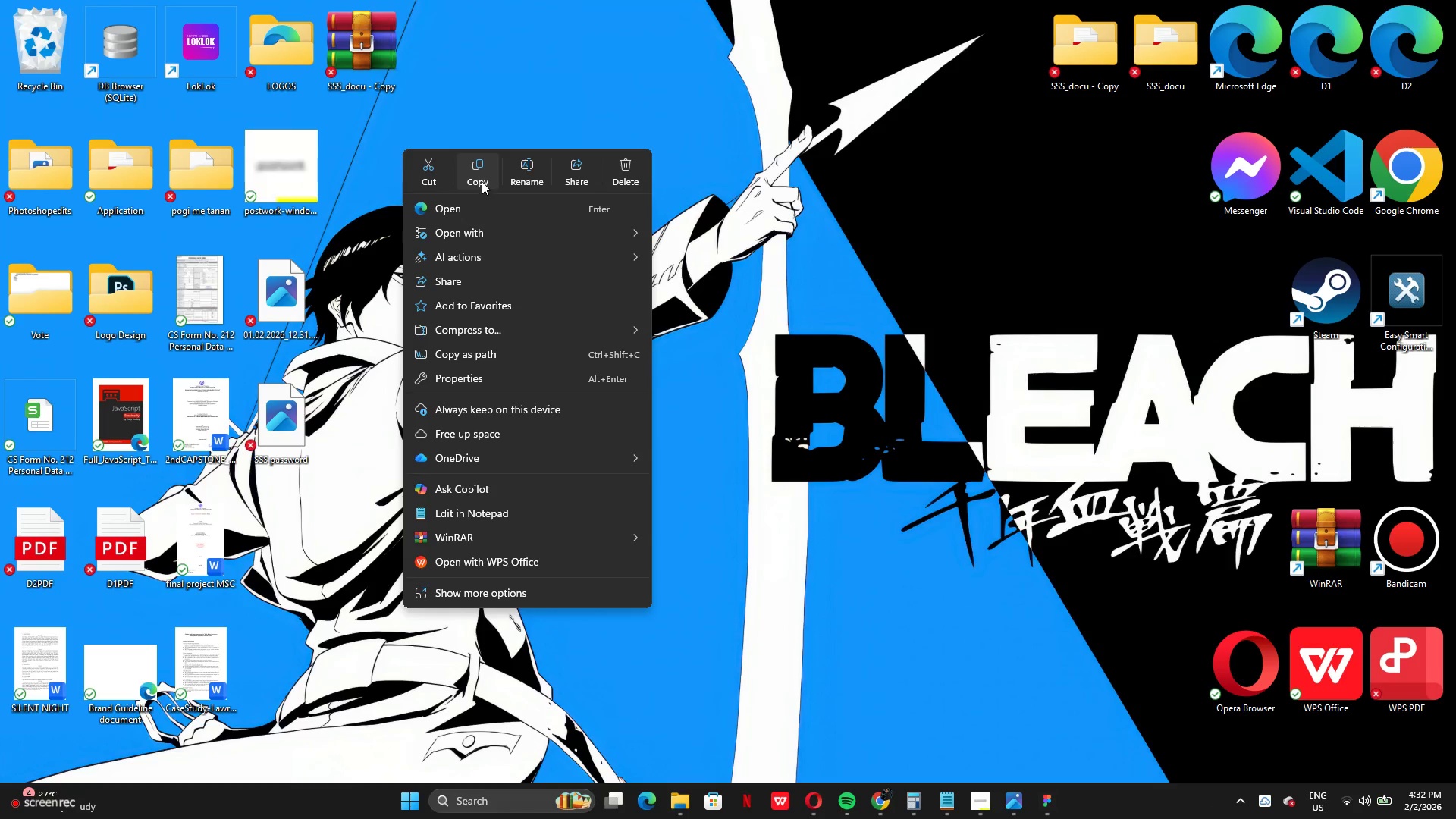 
left_click([538, 172])
 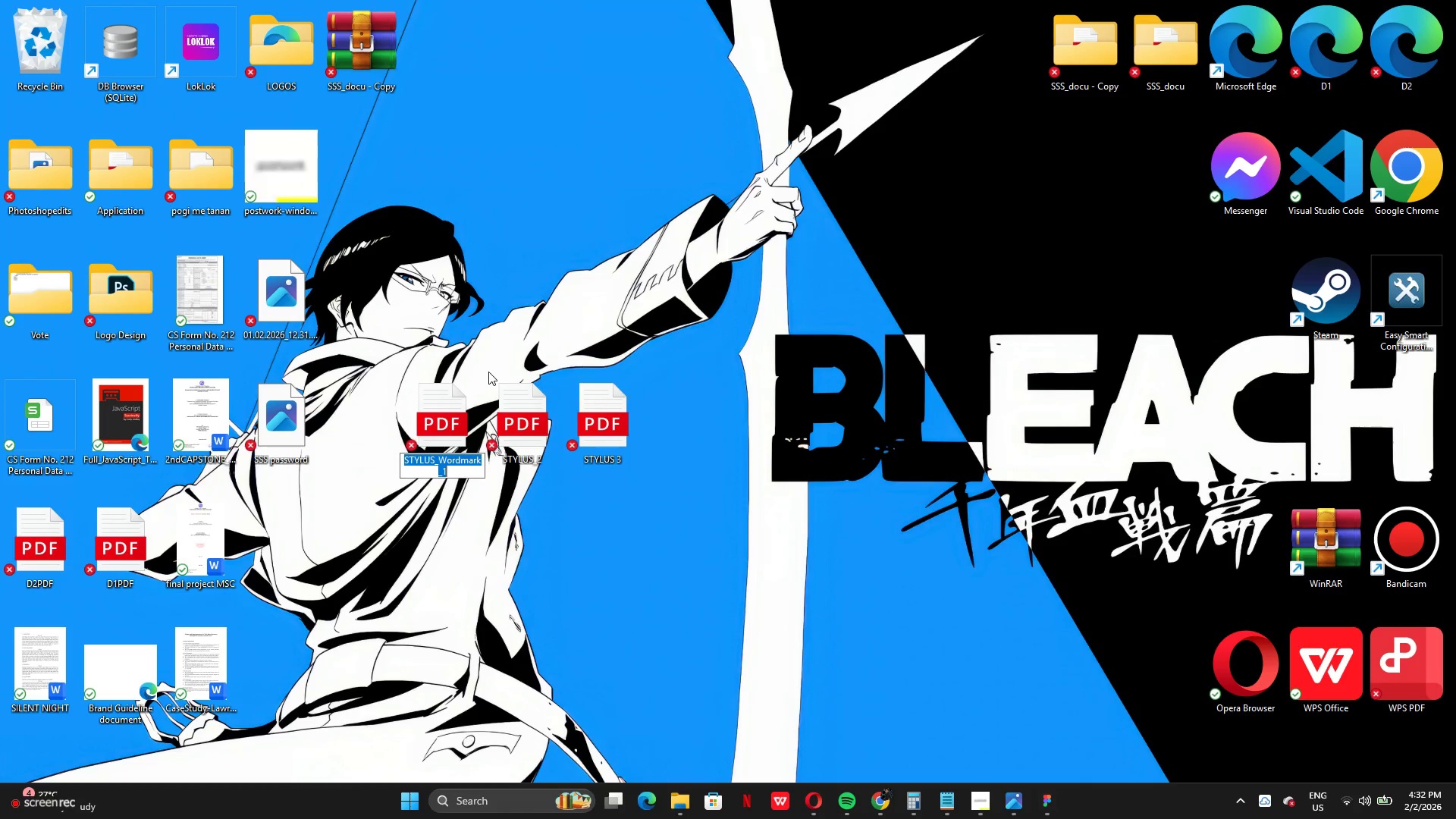 
key(Control+V)
 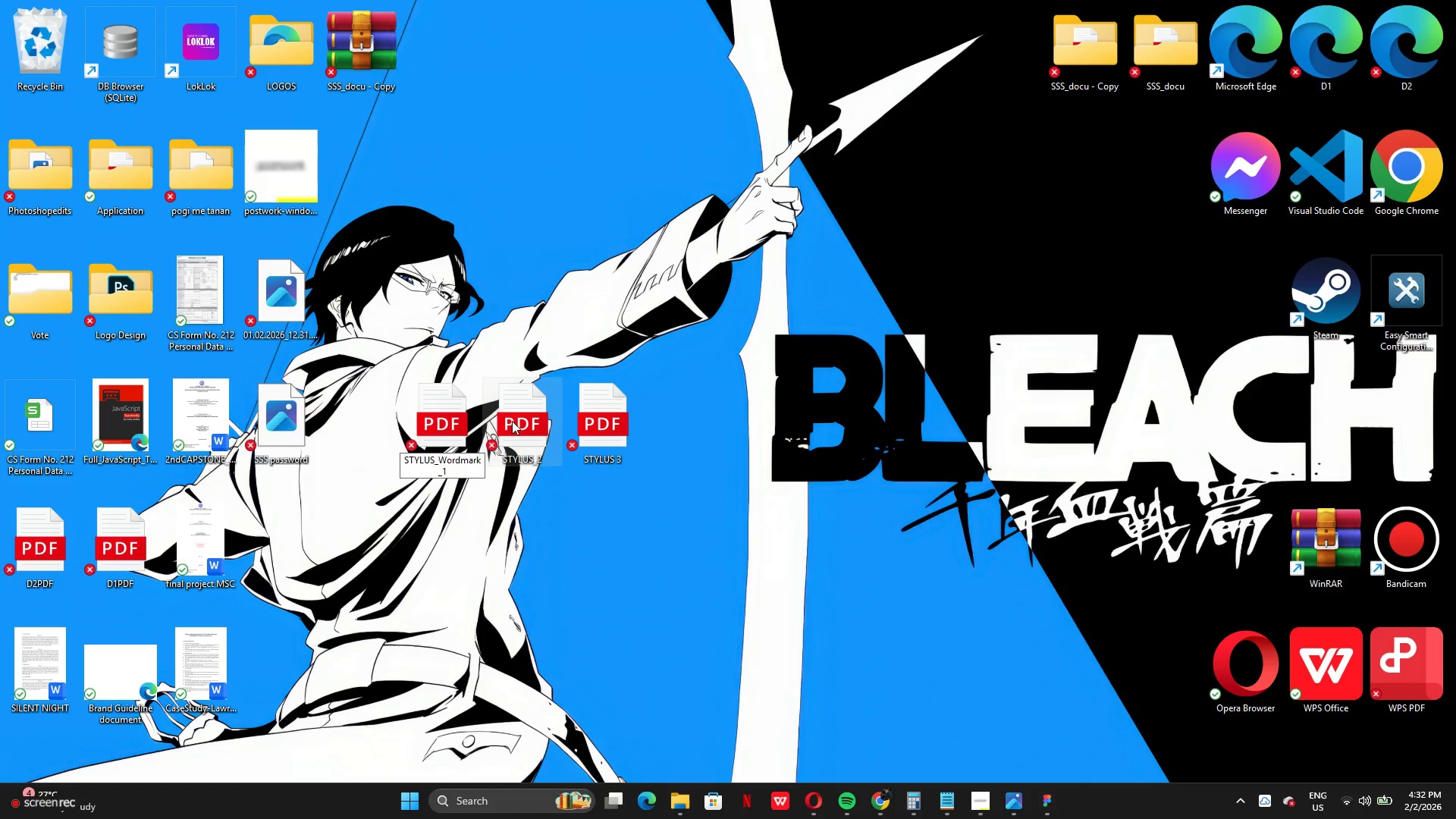 
key(Enter)
 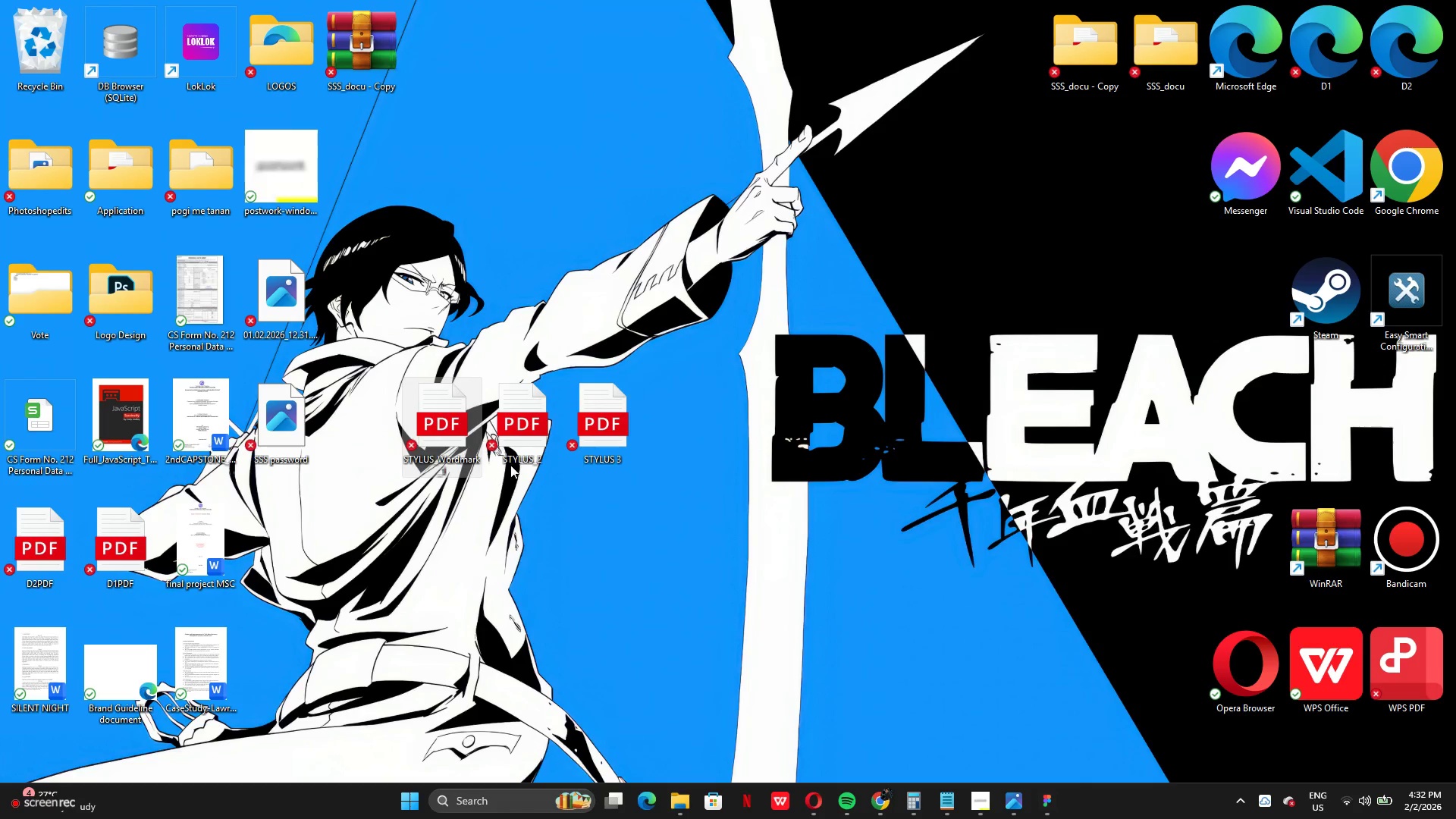 
left_click([512, 463])
 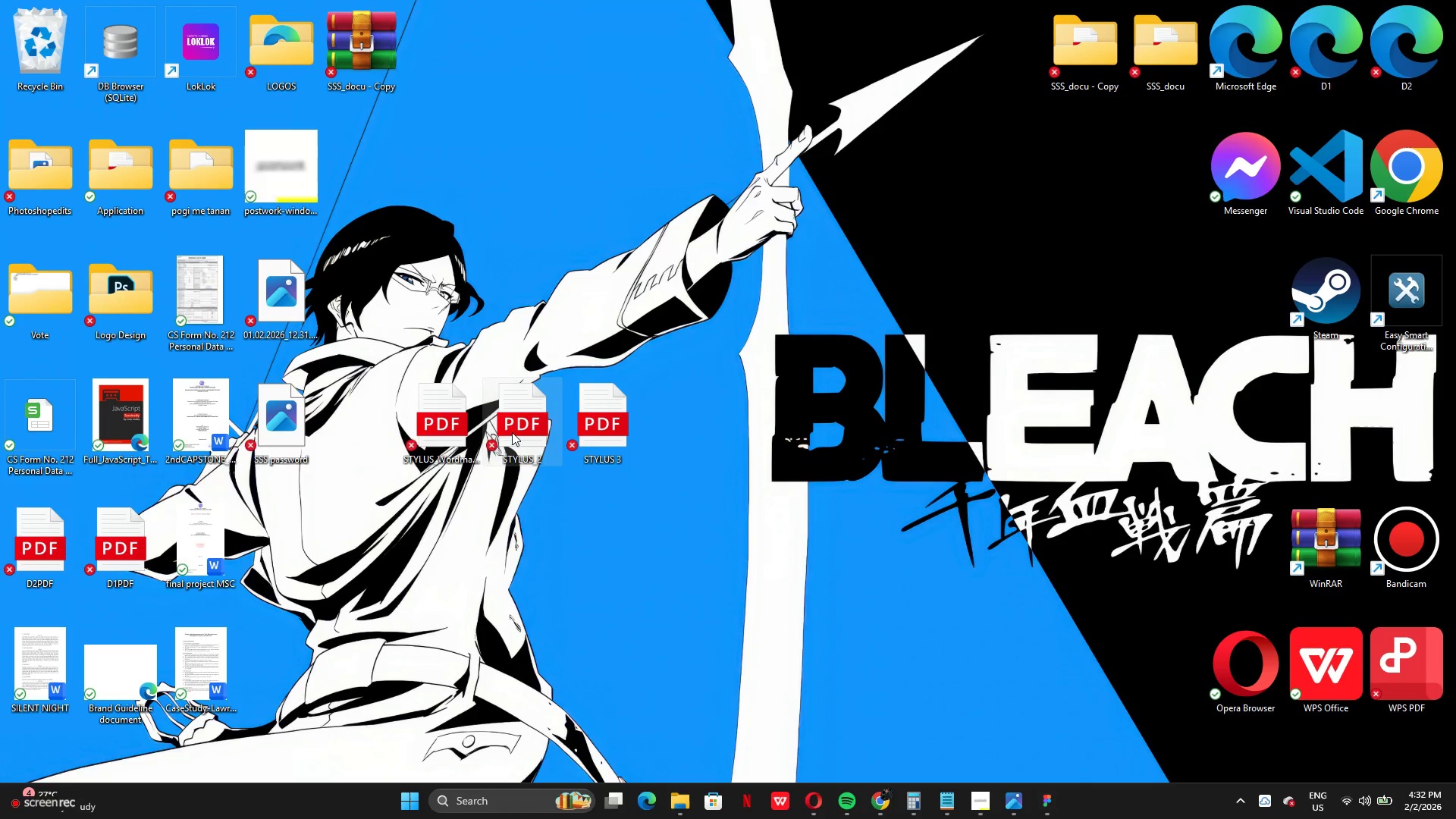 
right_click([512, 432])
 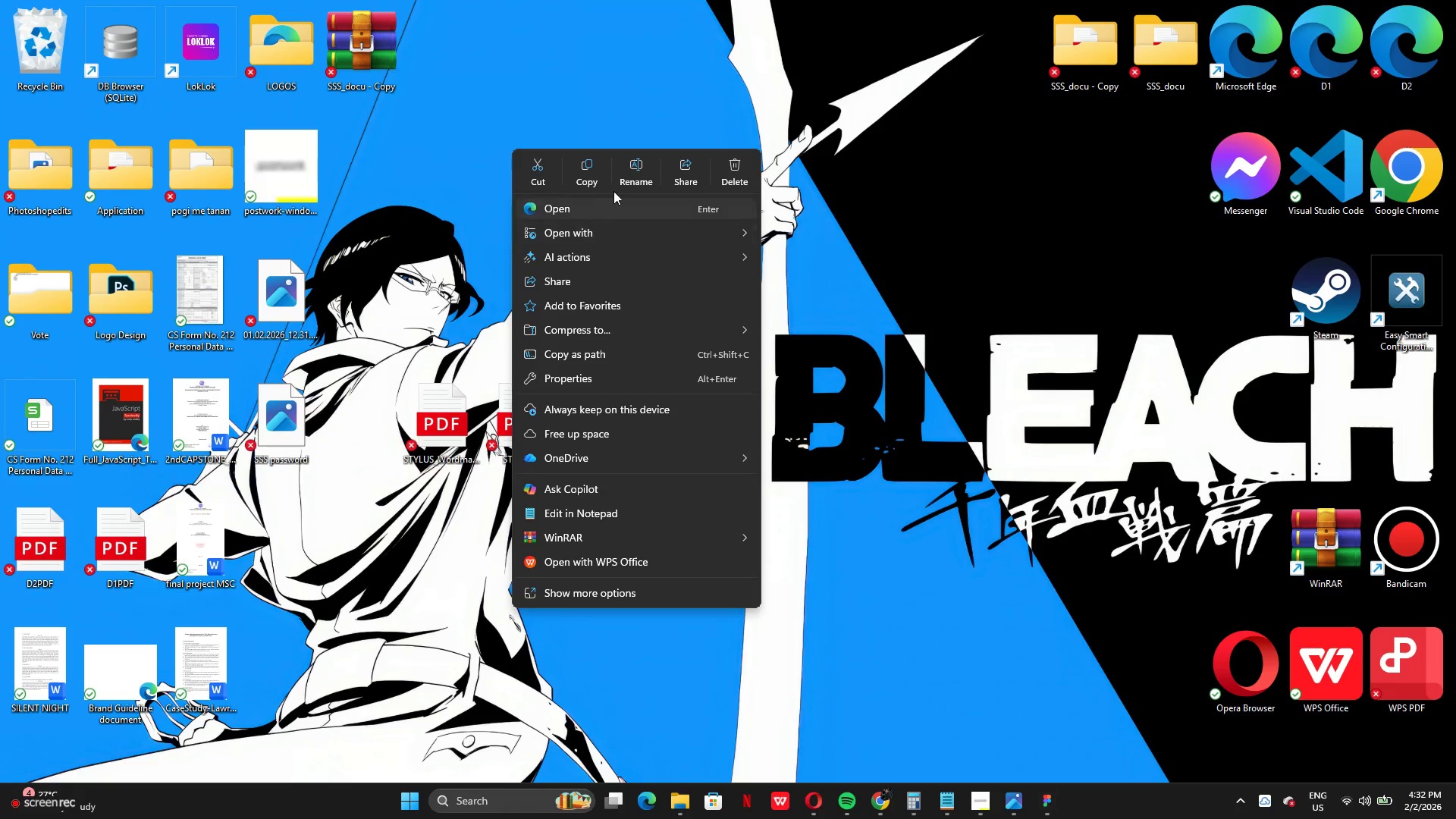 
left_click([629, 174])
 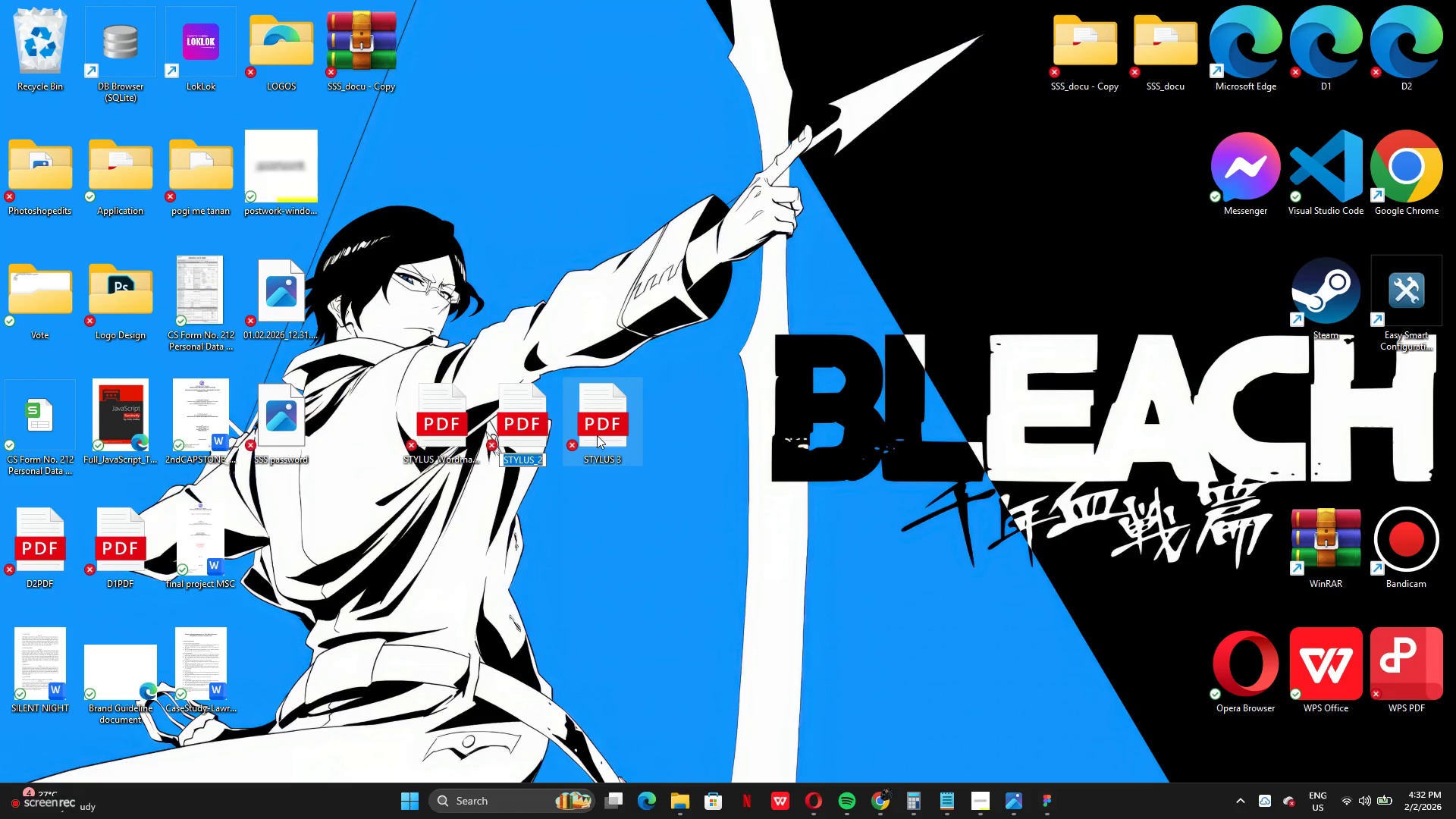 
key(Control+V)
 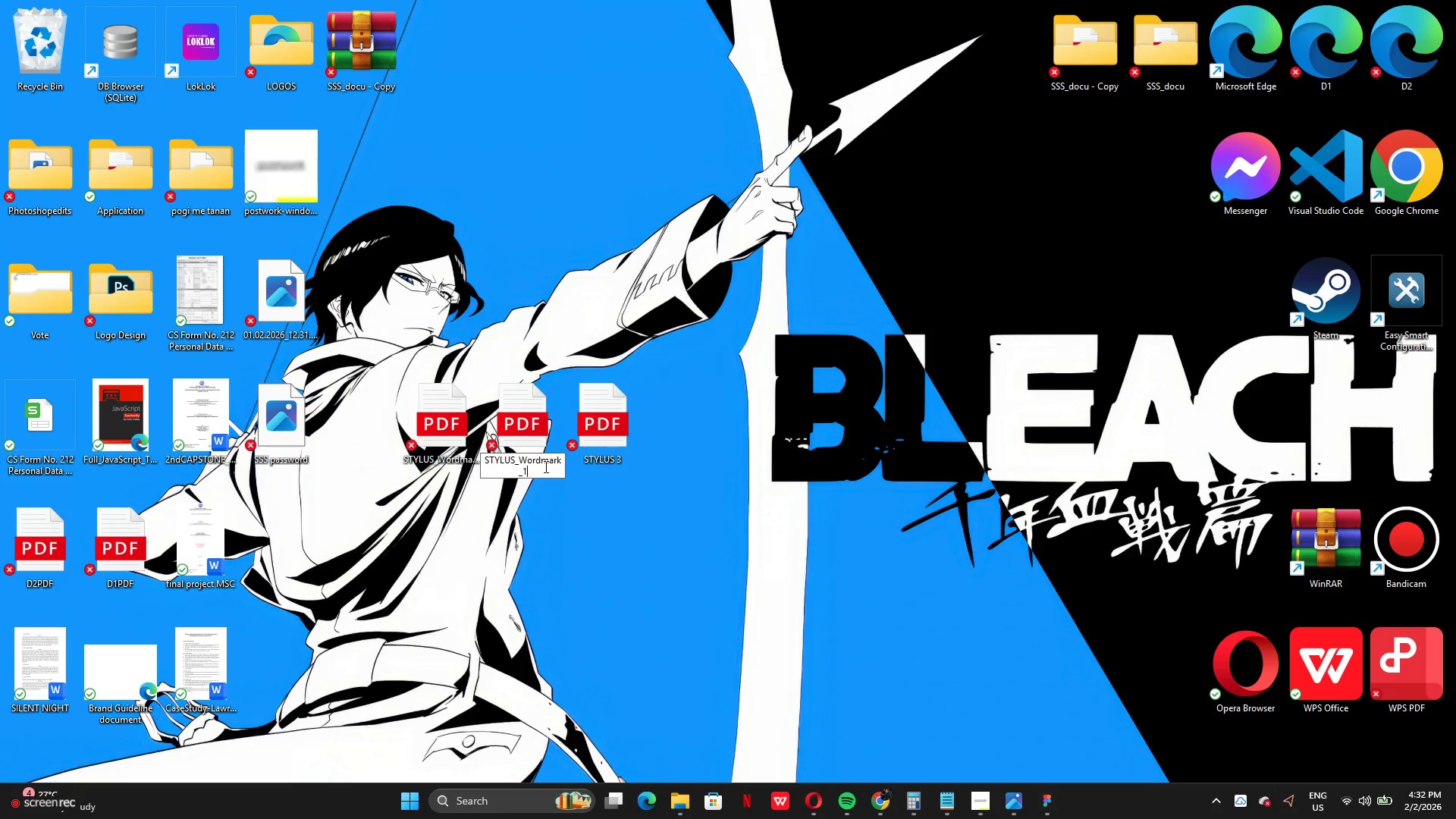 
key(Backspace)
 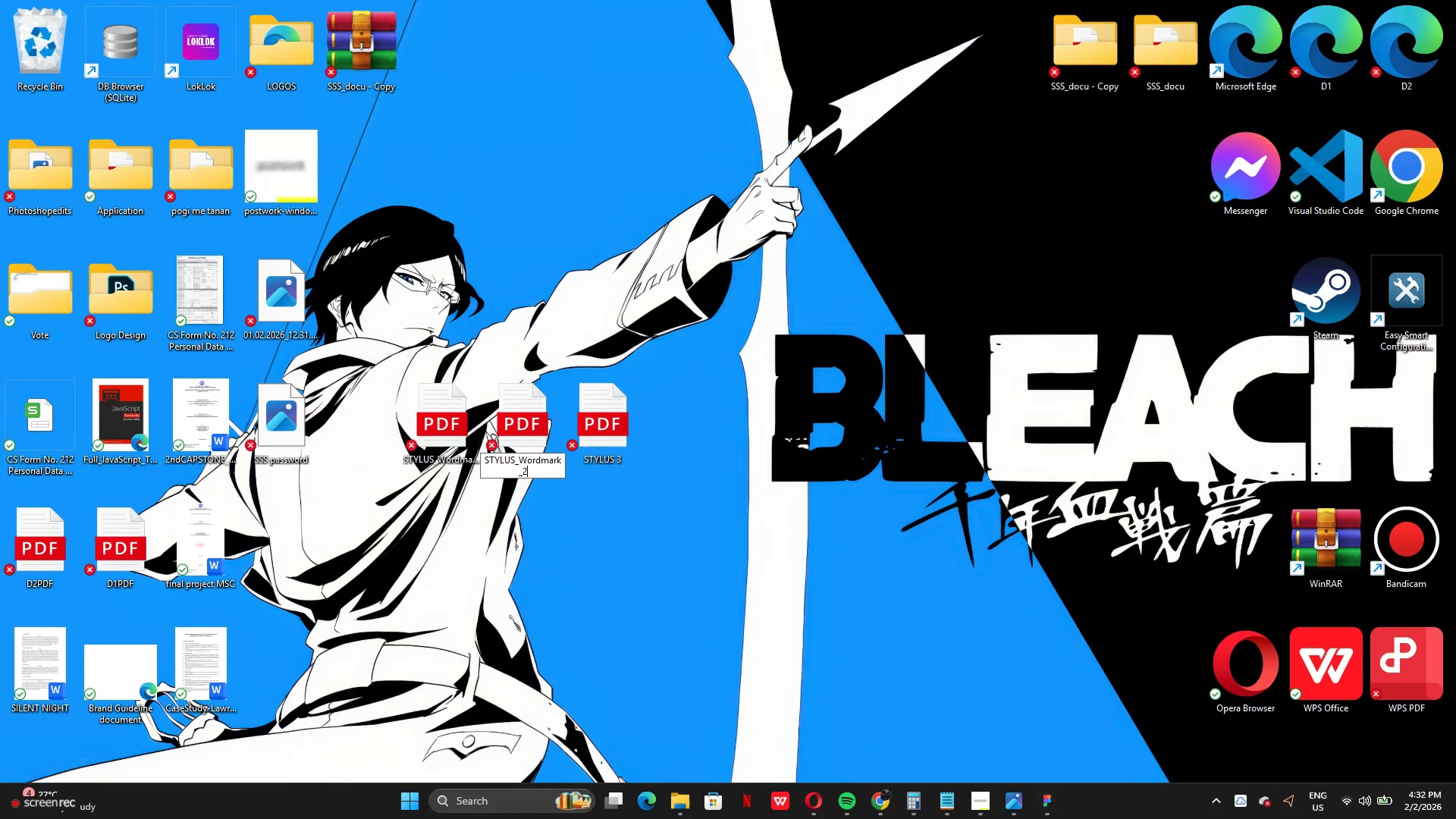 
key(2)
 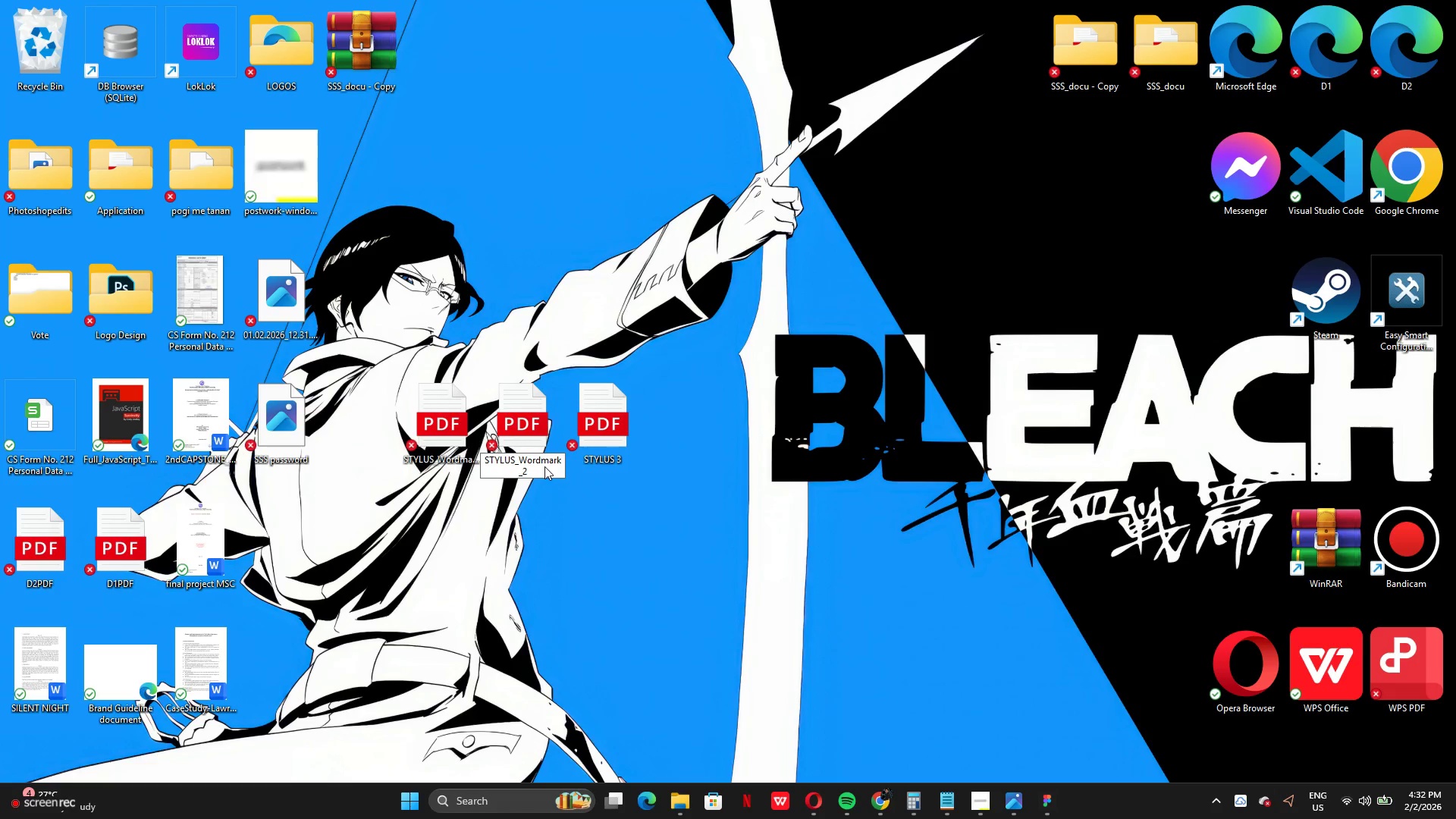 
key(Enter)
 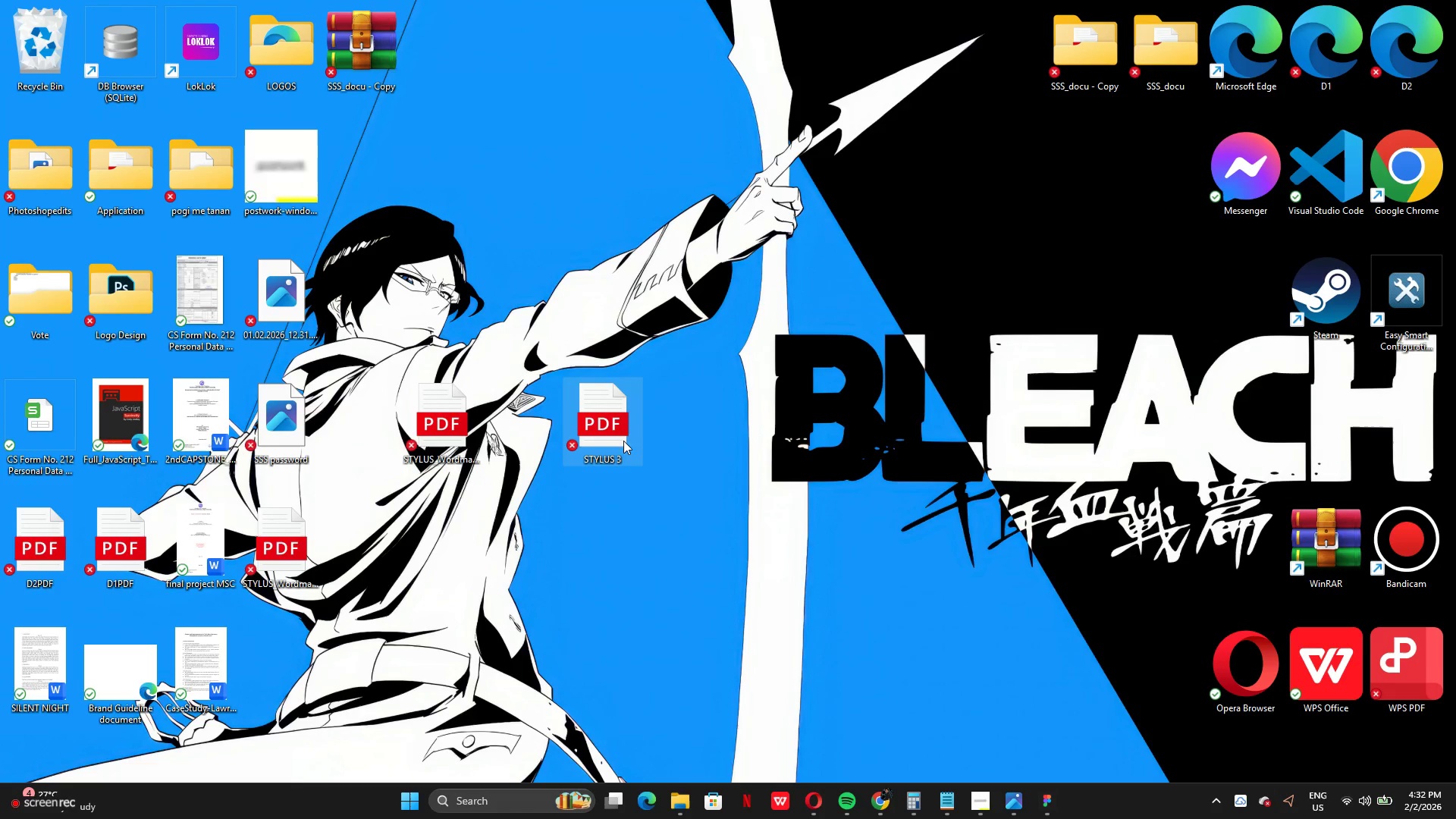 
right_click([635, 435])
 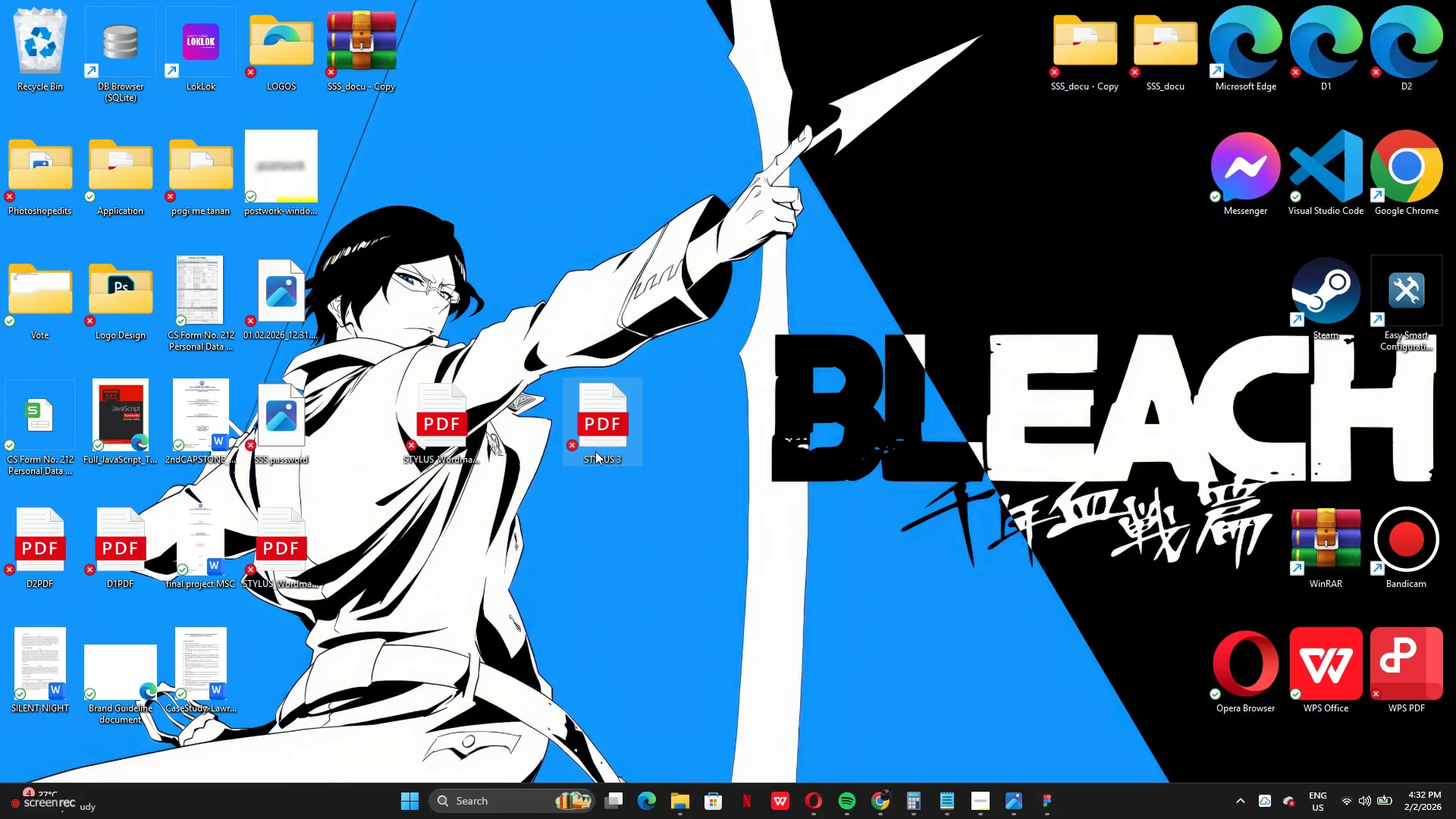 
double_click([583, 448])
 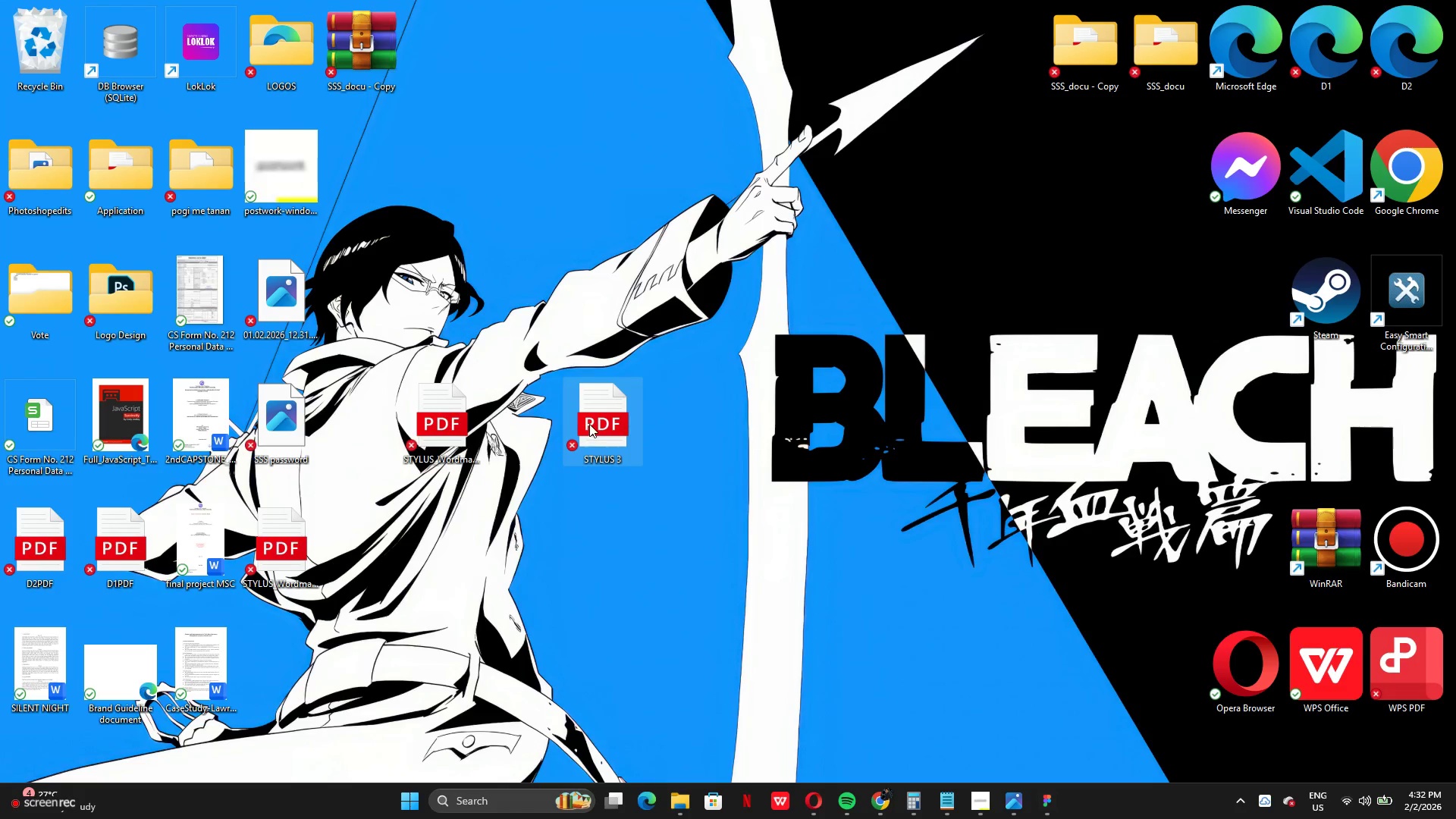 
right_click([590, 423])
 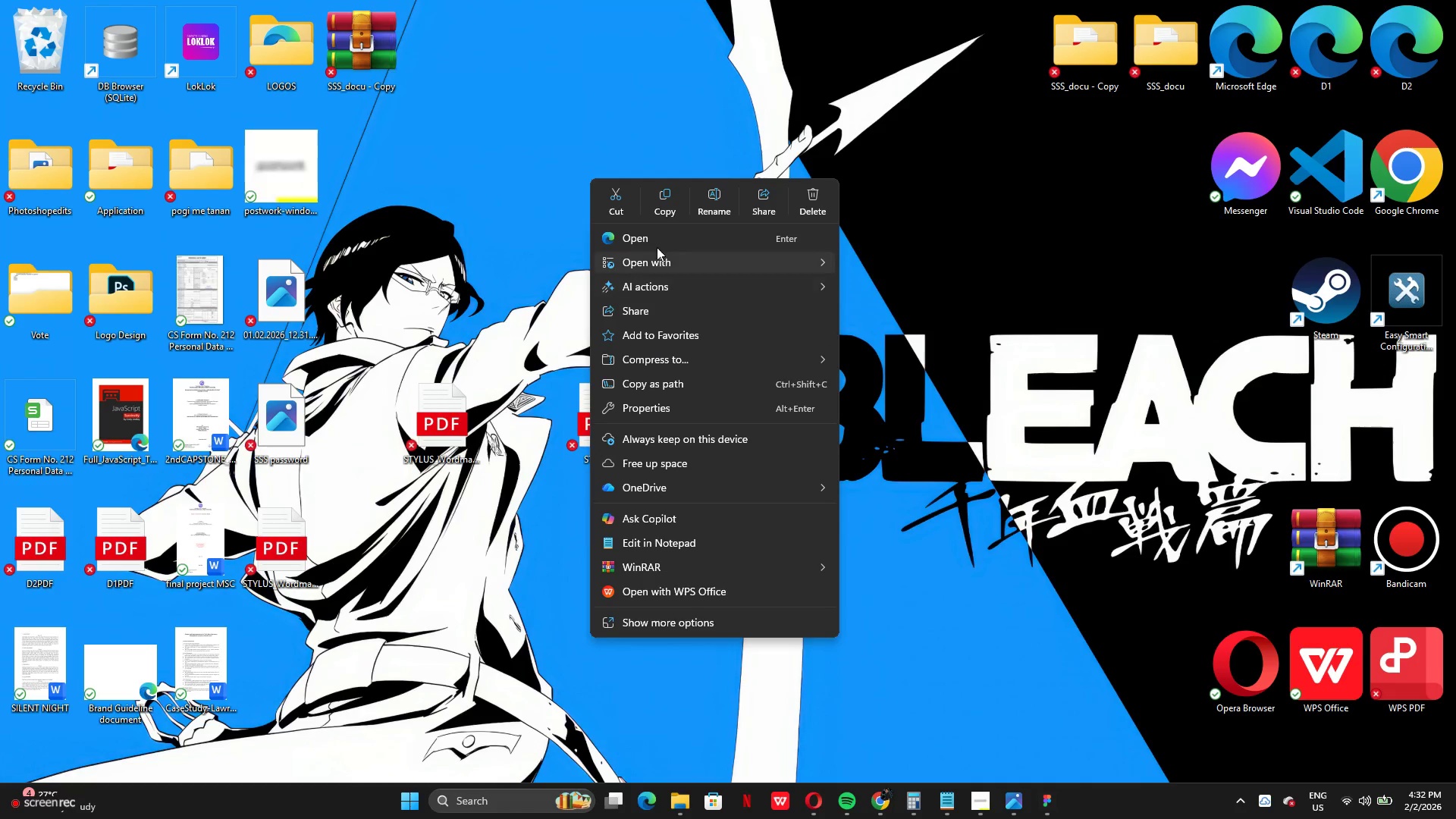 
left_click([710, 206])
 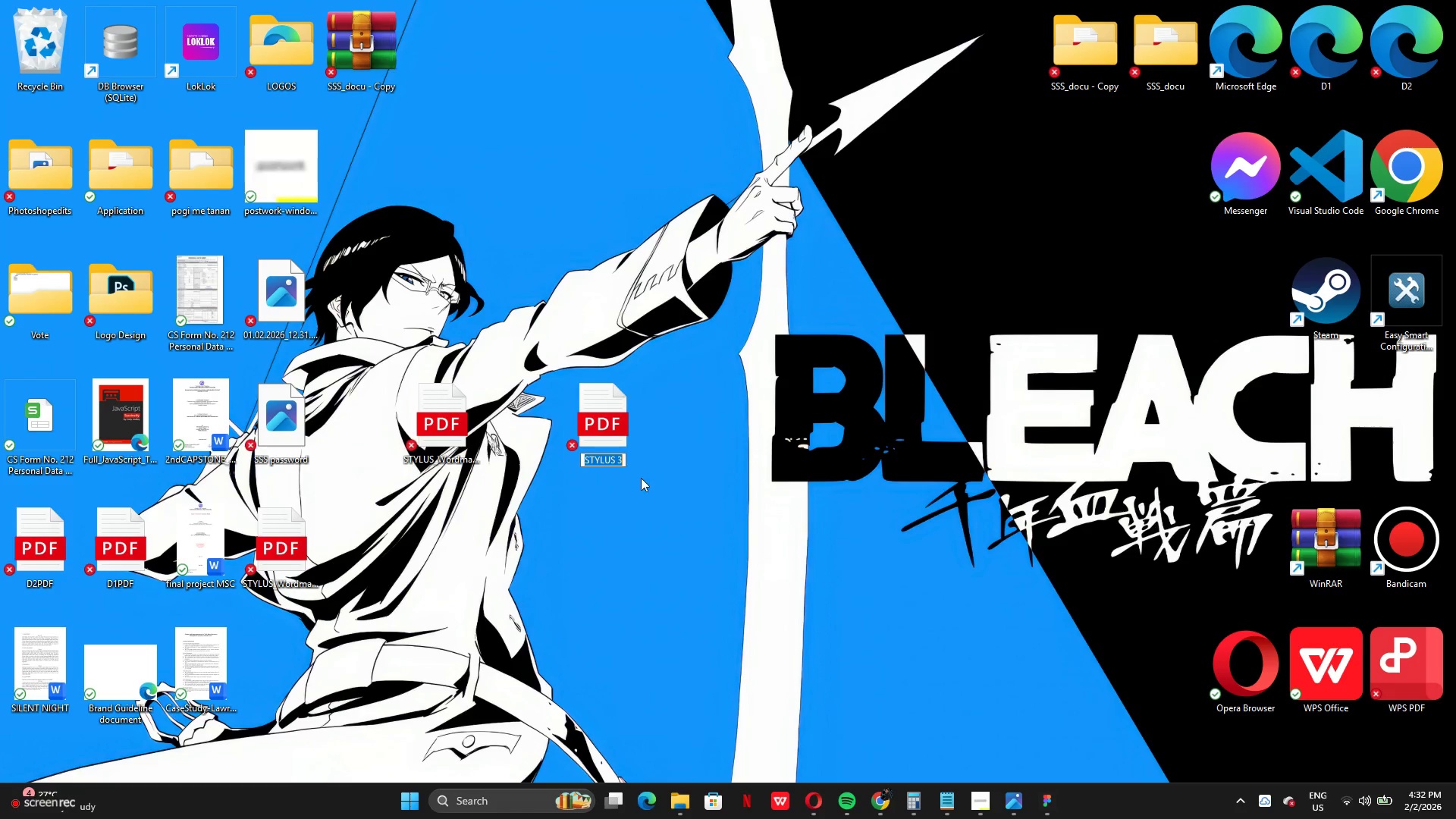 
key(Control+V)
 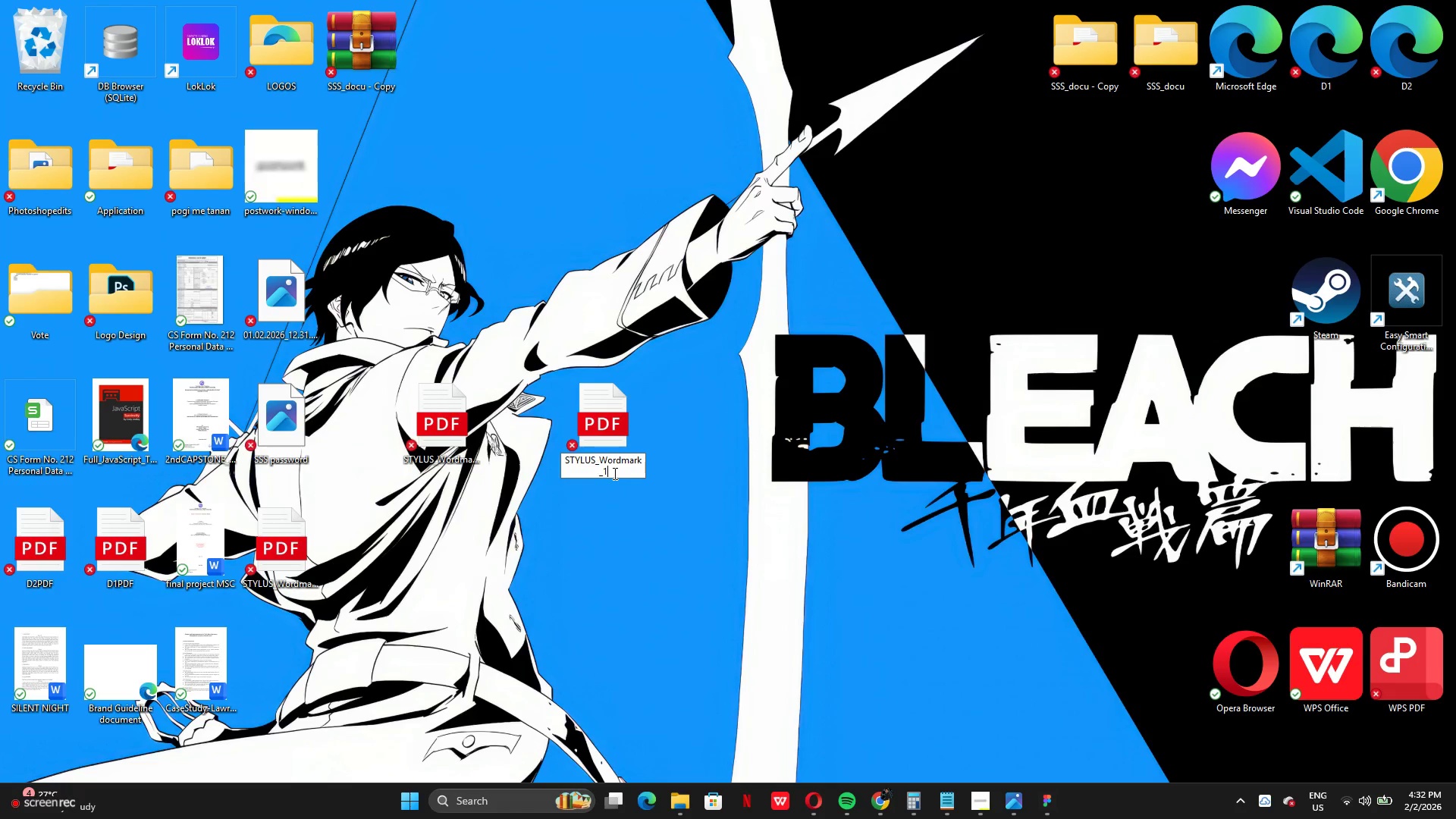 
key(Backspace)
 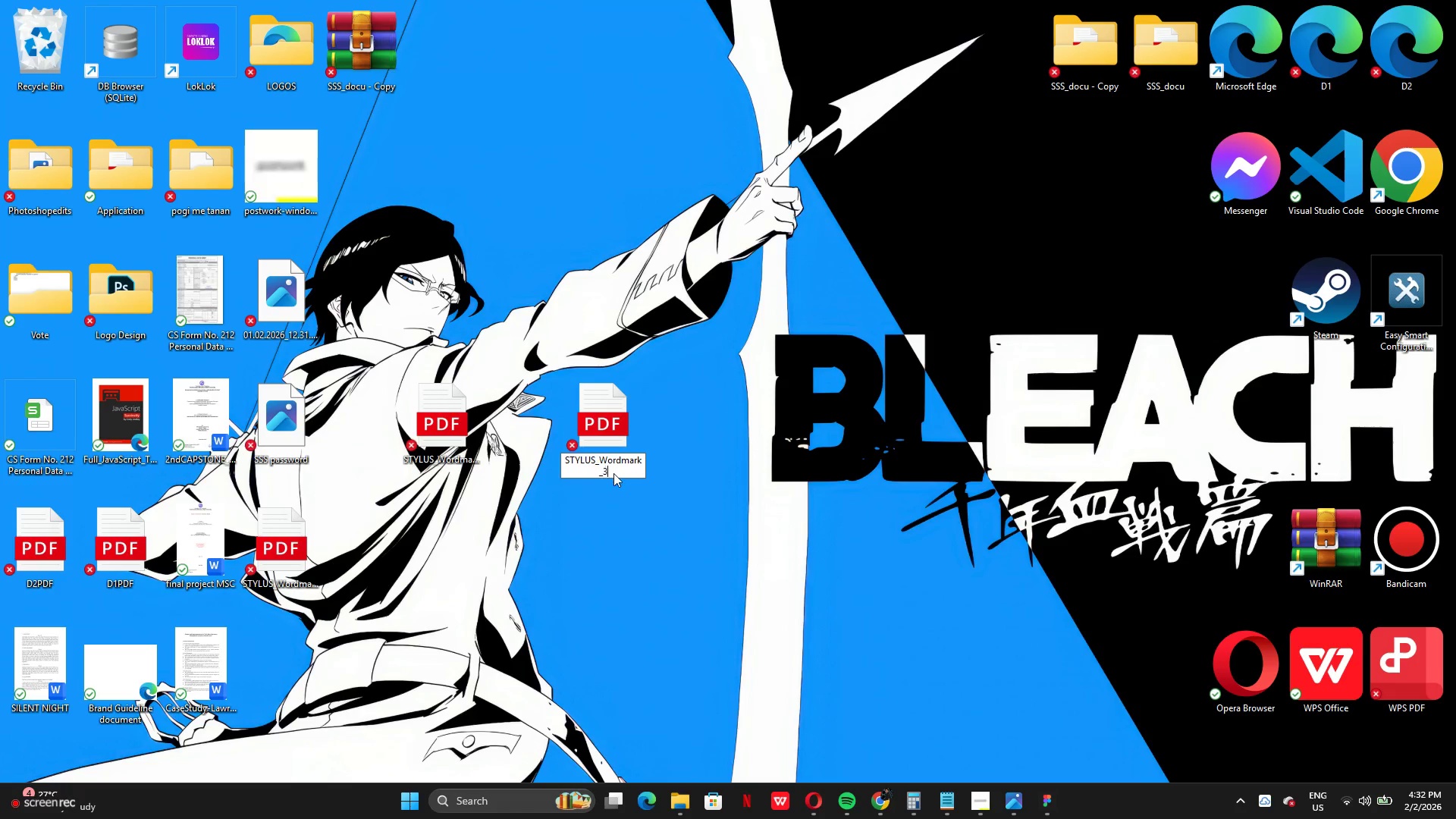 
key(3)
 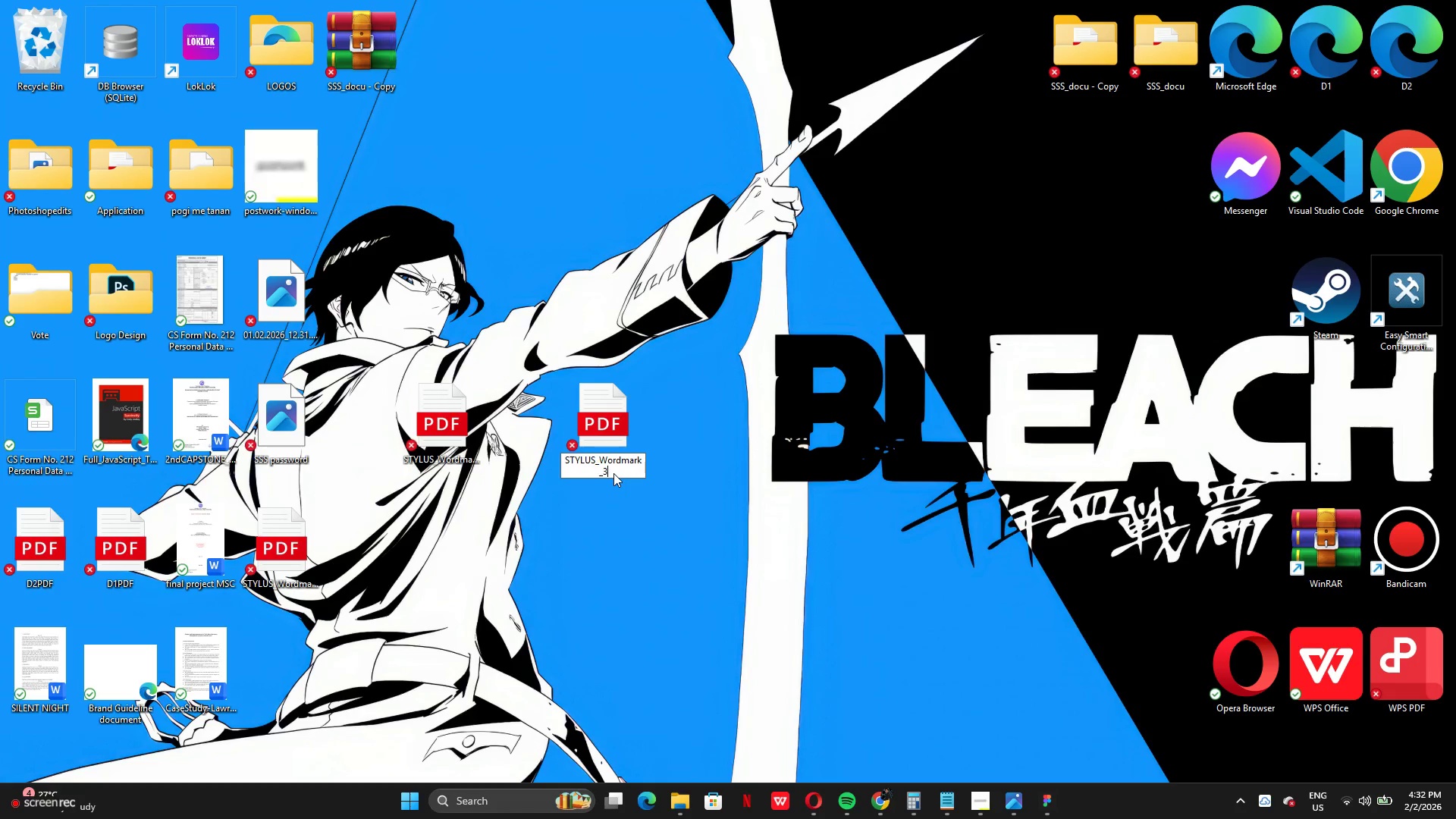 
key(Enter)
 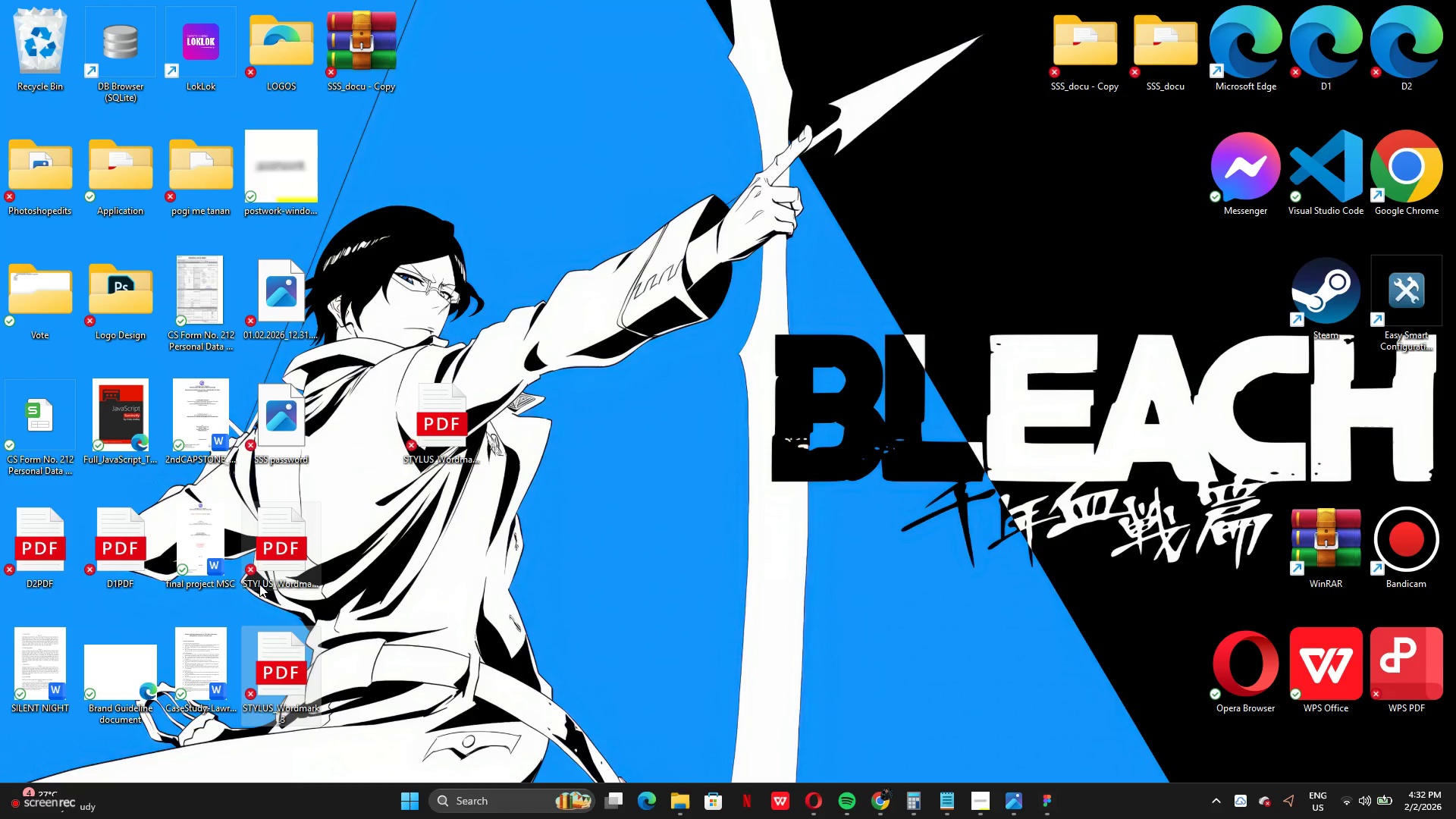 
left_click_drag(start_coordinate=[270, 570], to_coordinate=[513, 450])
 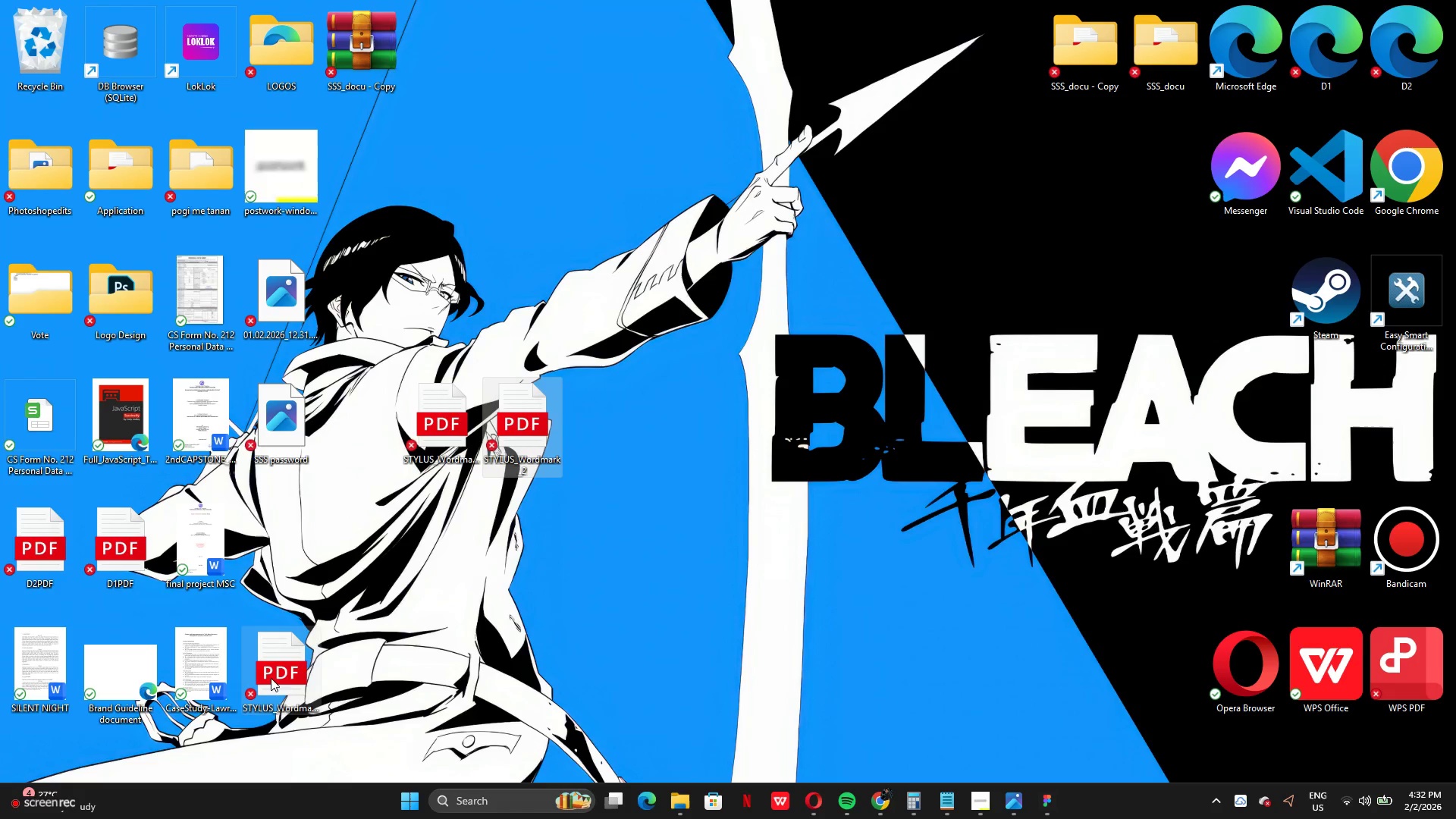 
left_click_drag(start_coordinate=[278, 673], to_coordinate=[605, 425])
 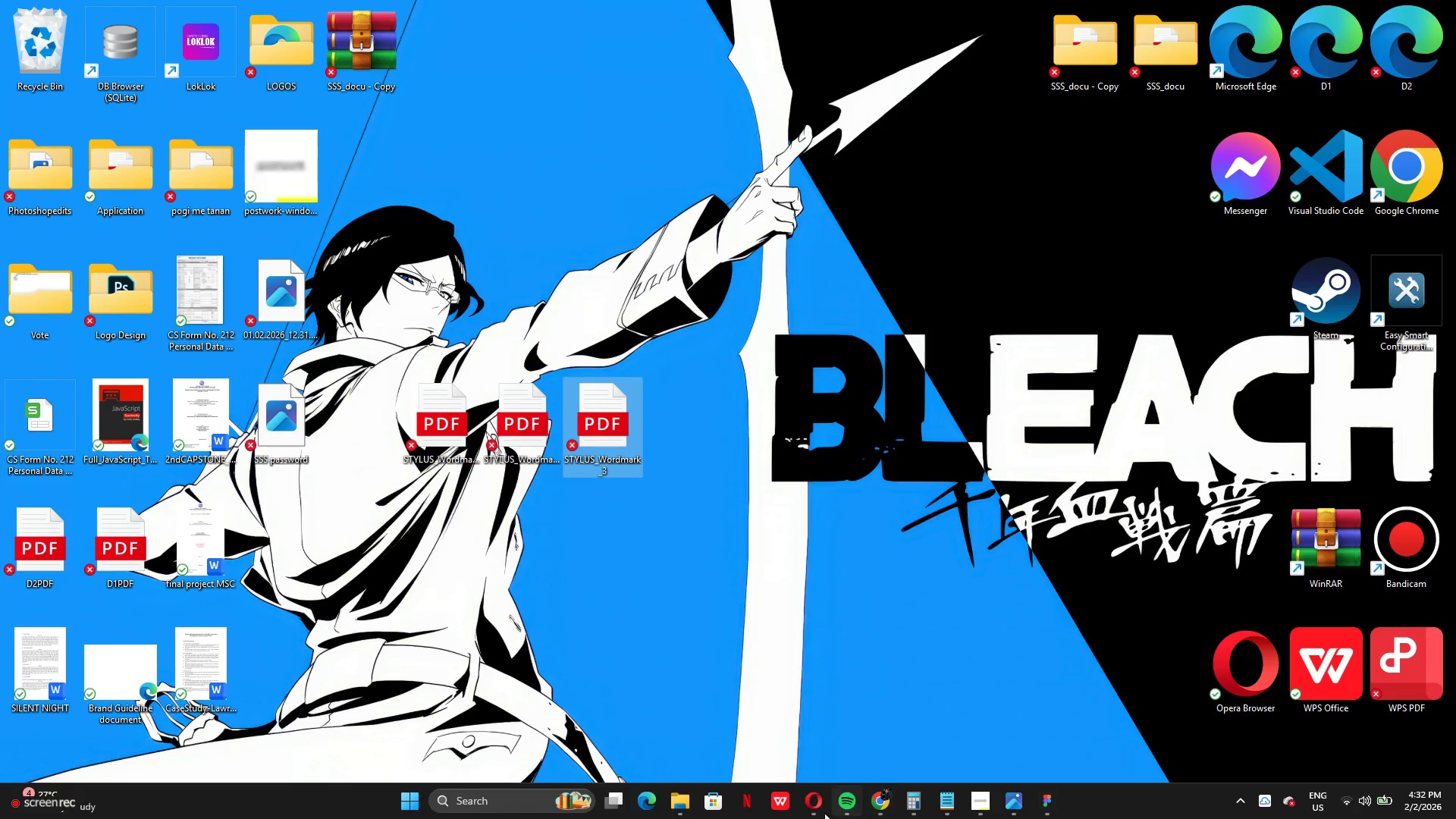 
left_click([875, 801])
 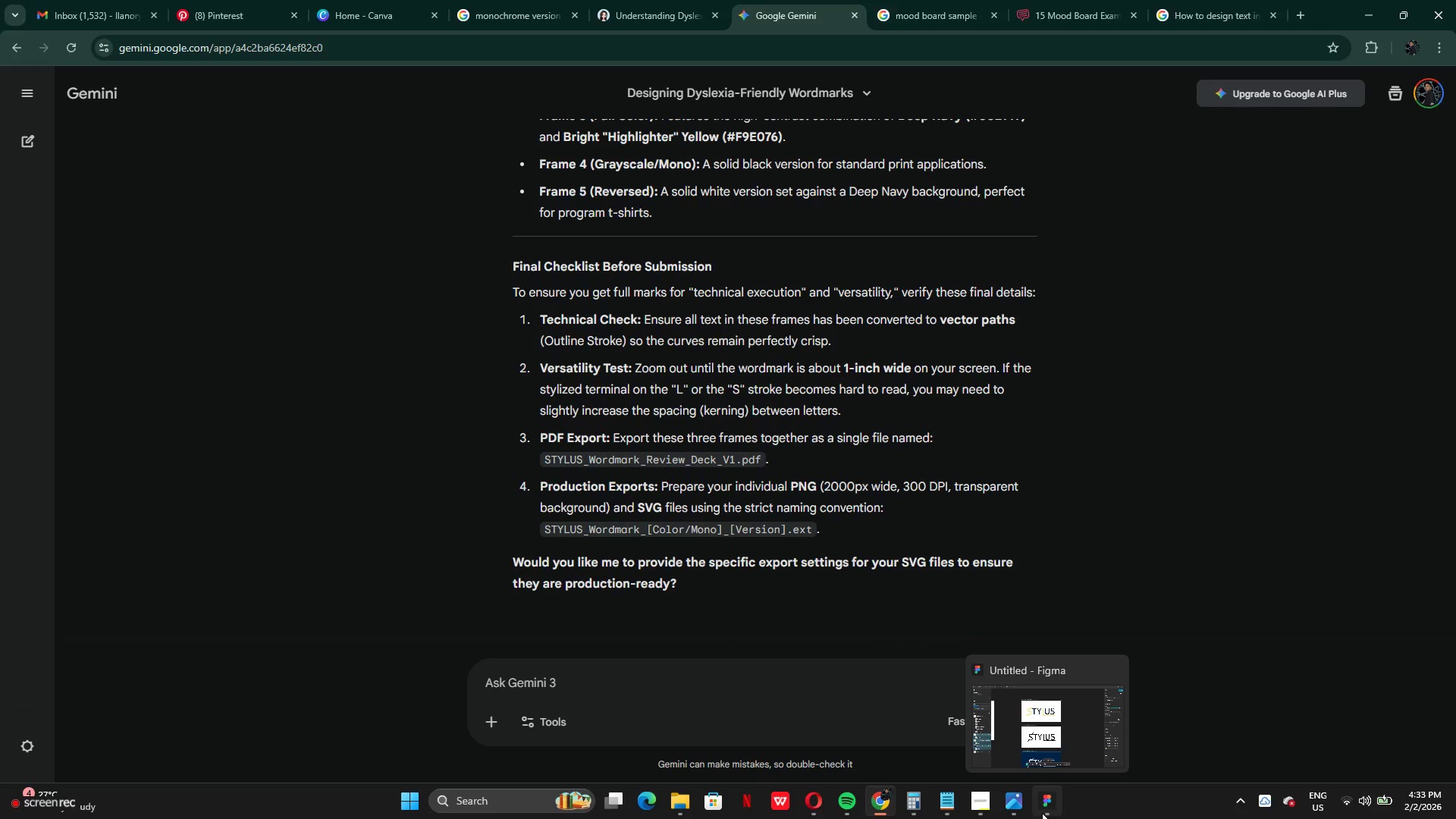 
wait(38.12)
 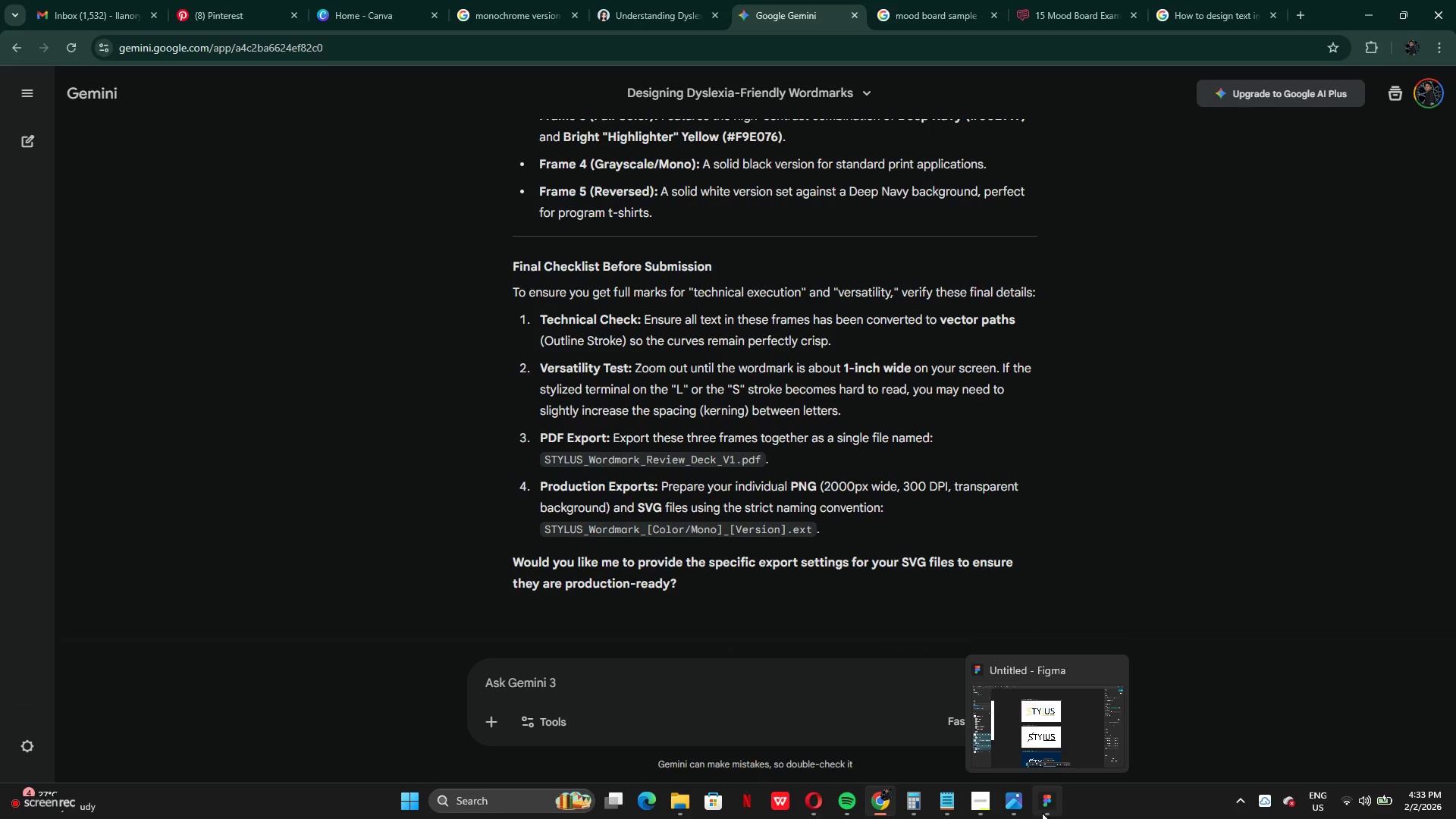 
left_click([1043, 811])
 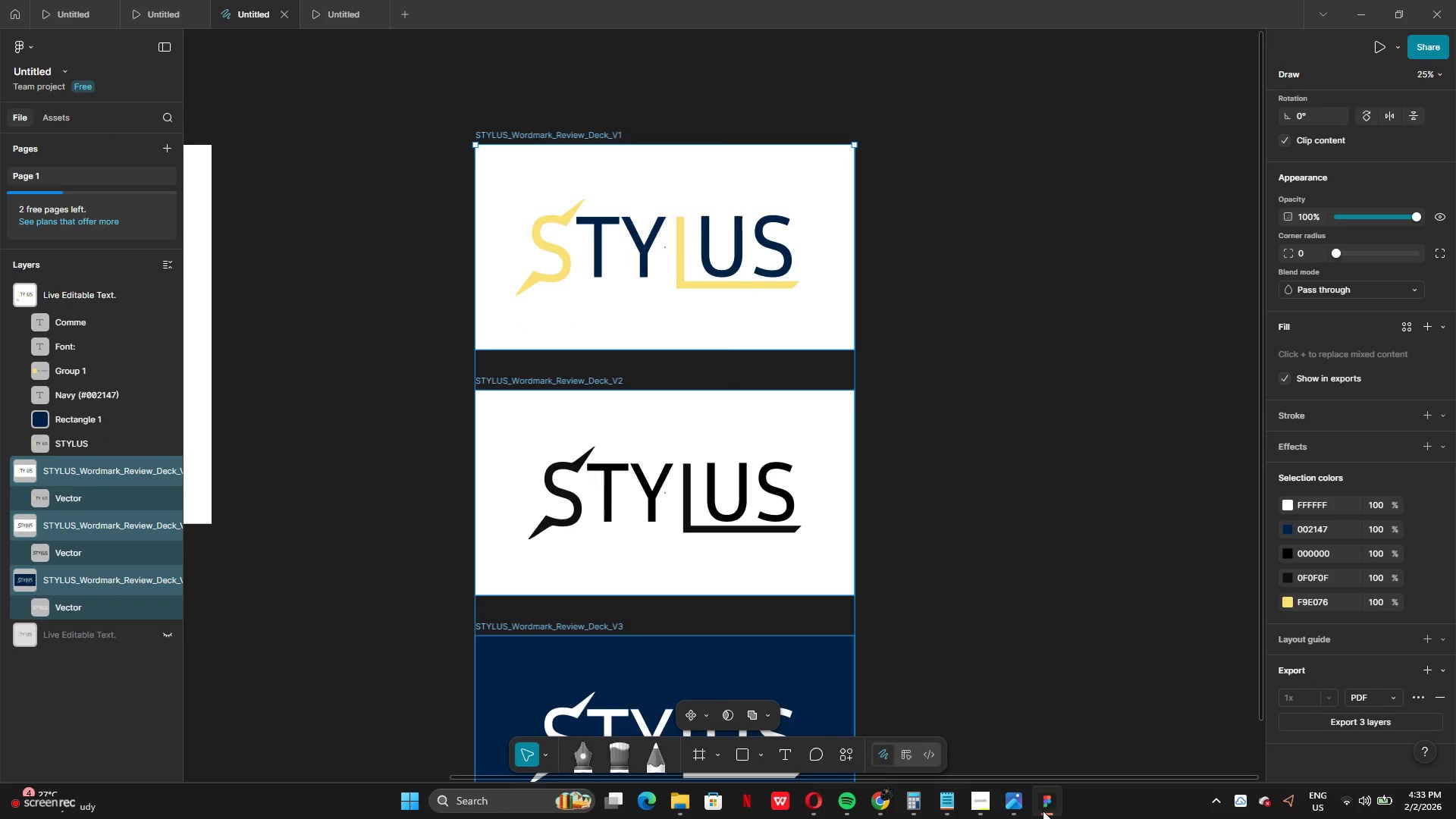 
left_click([1043, 811])
 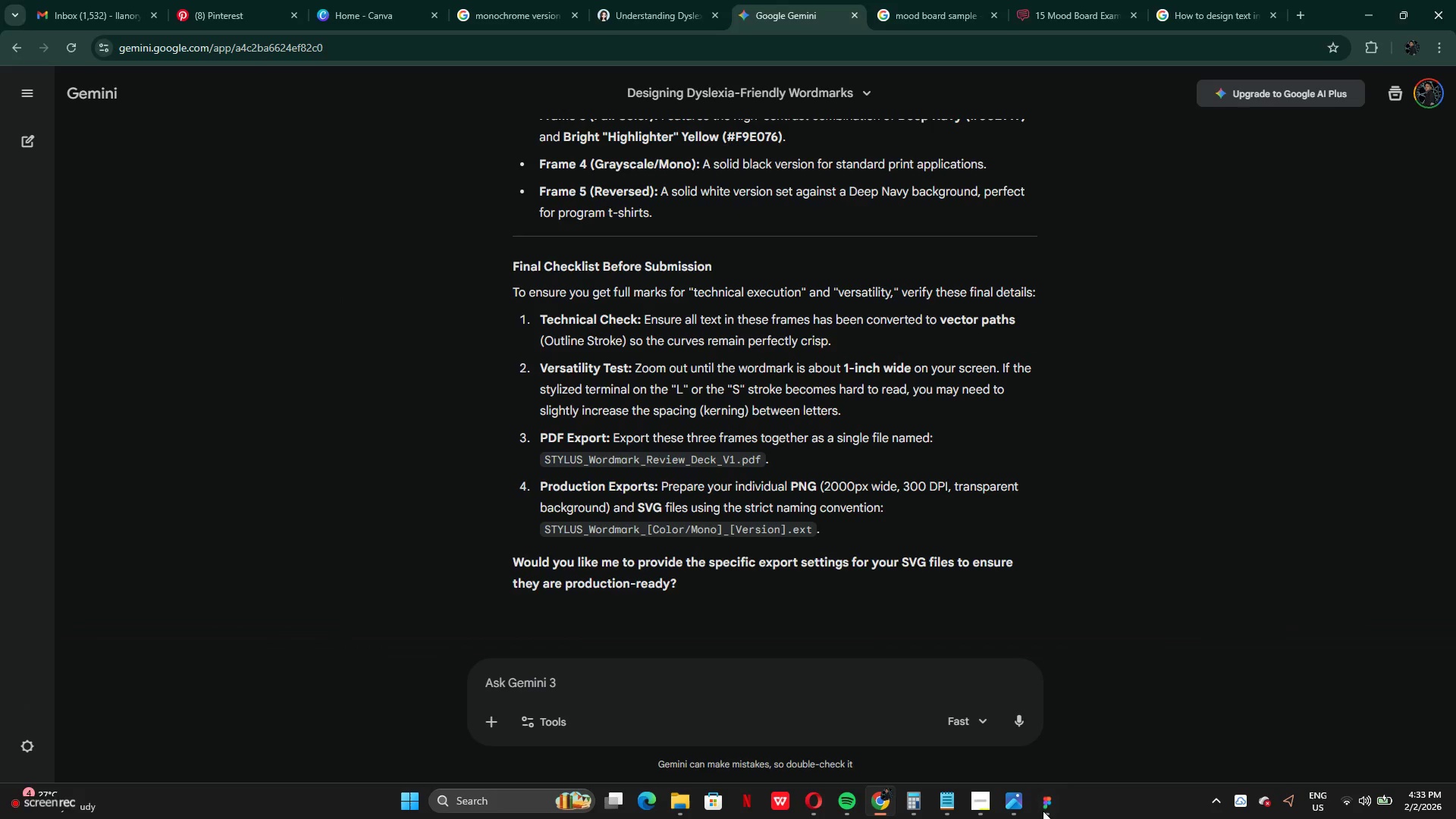 
left_click([1043, 811])
 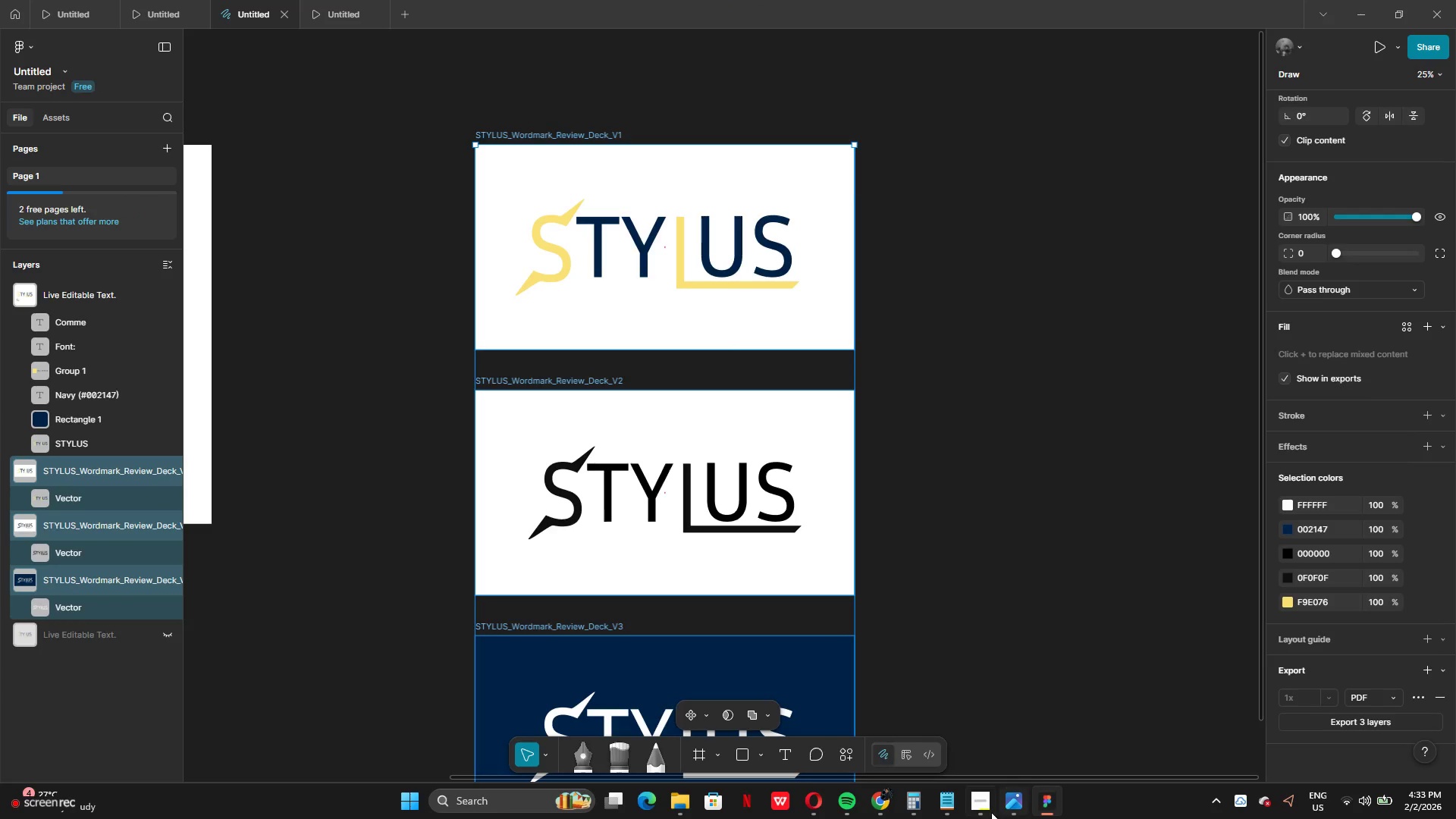 
left_click([983, 804])